 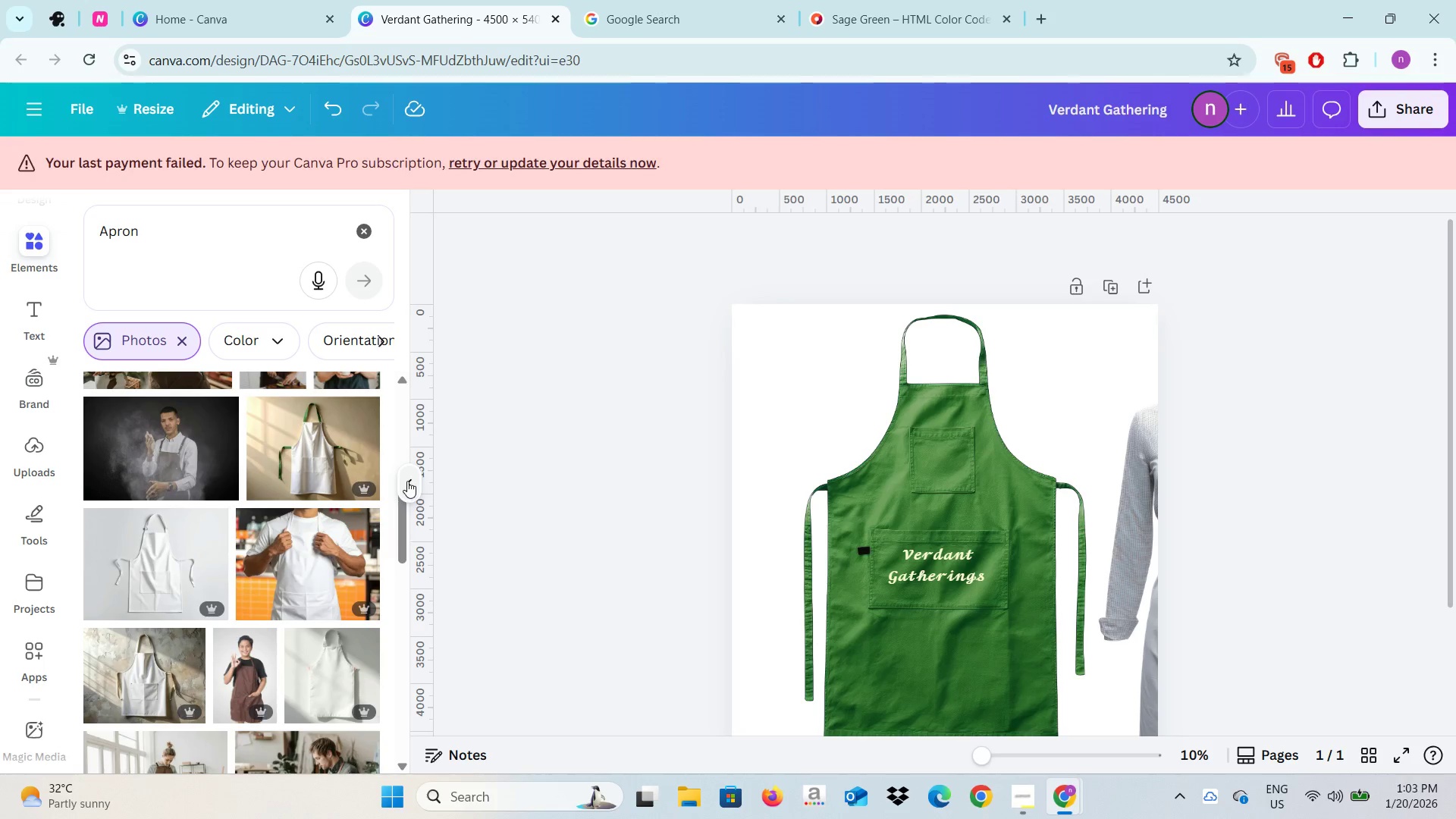 
left_click([361, 234])
 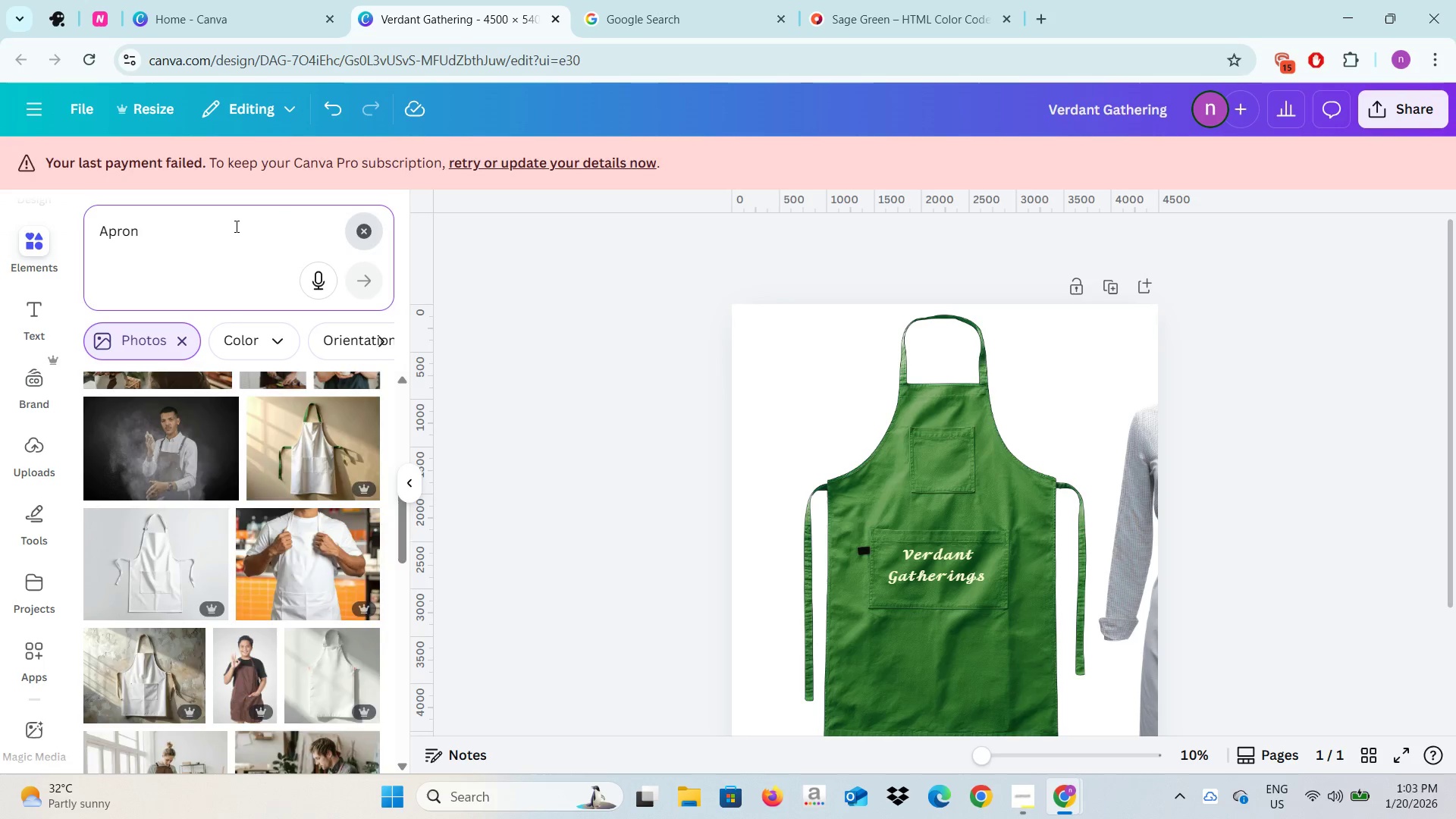 
left_click([235, 226])
 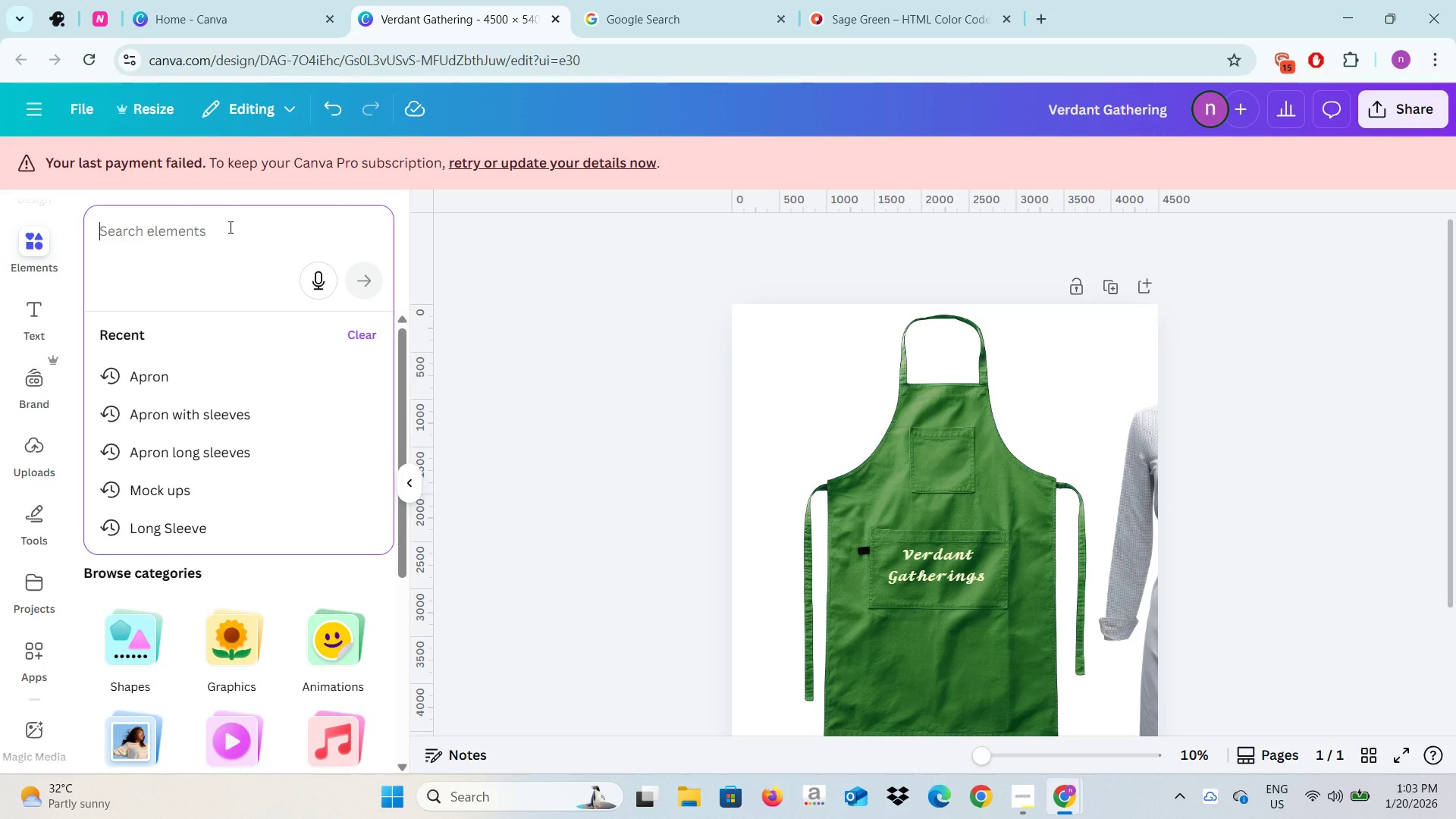 
wait(10.69)
 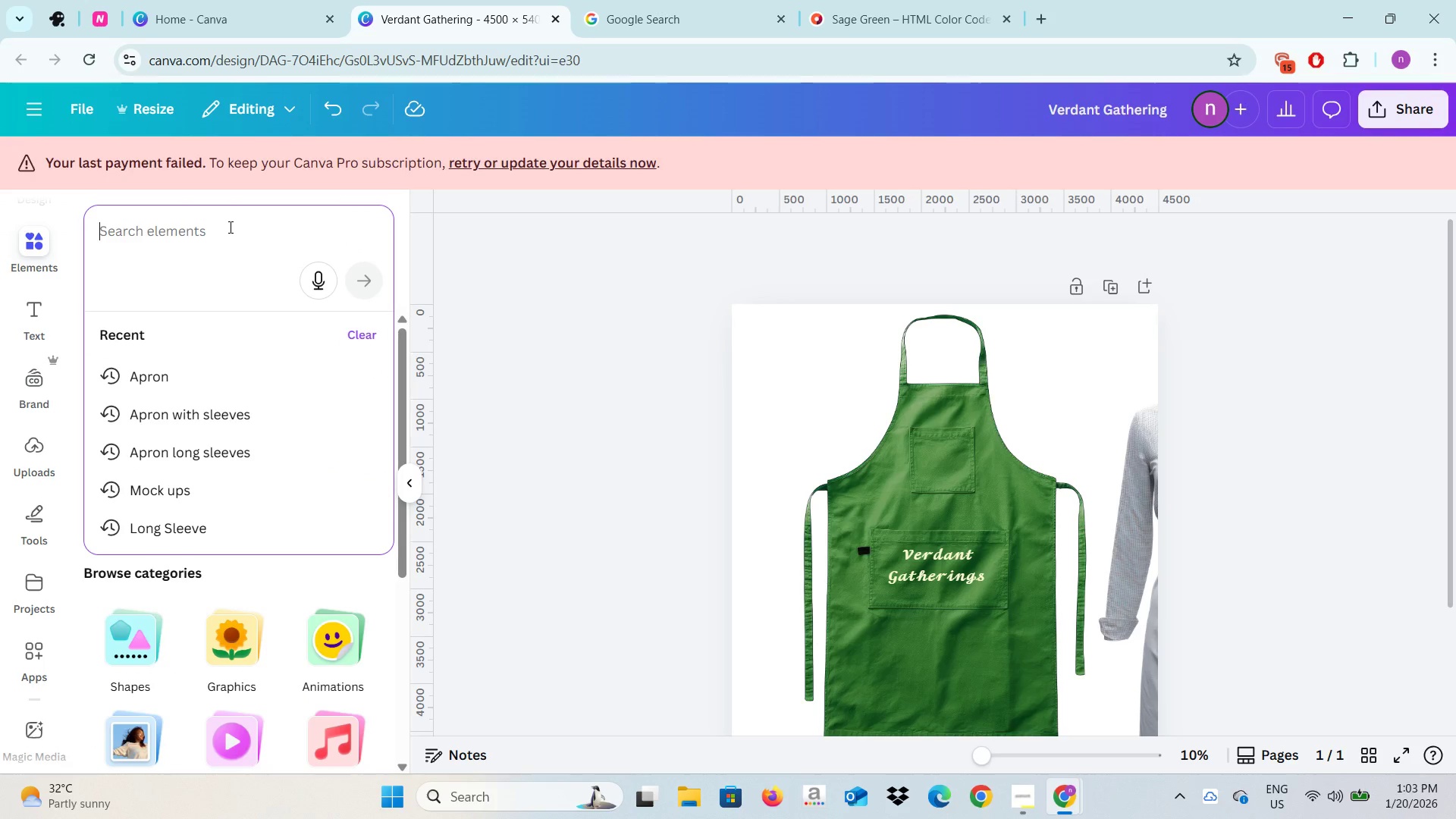 
hold_key(key=ShiftLeft, duration=0.47)
 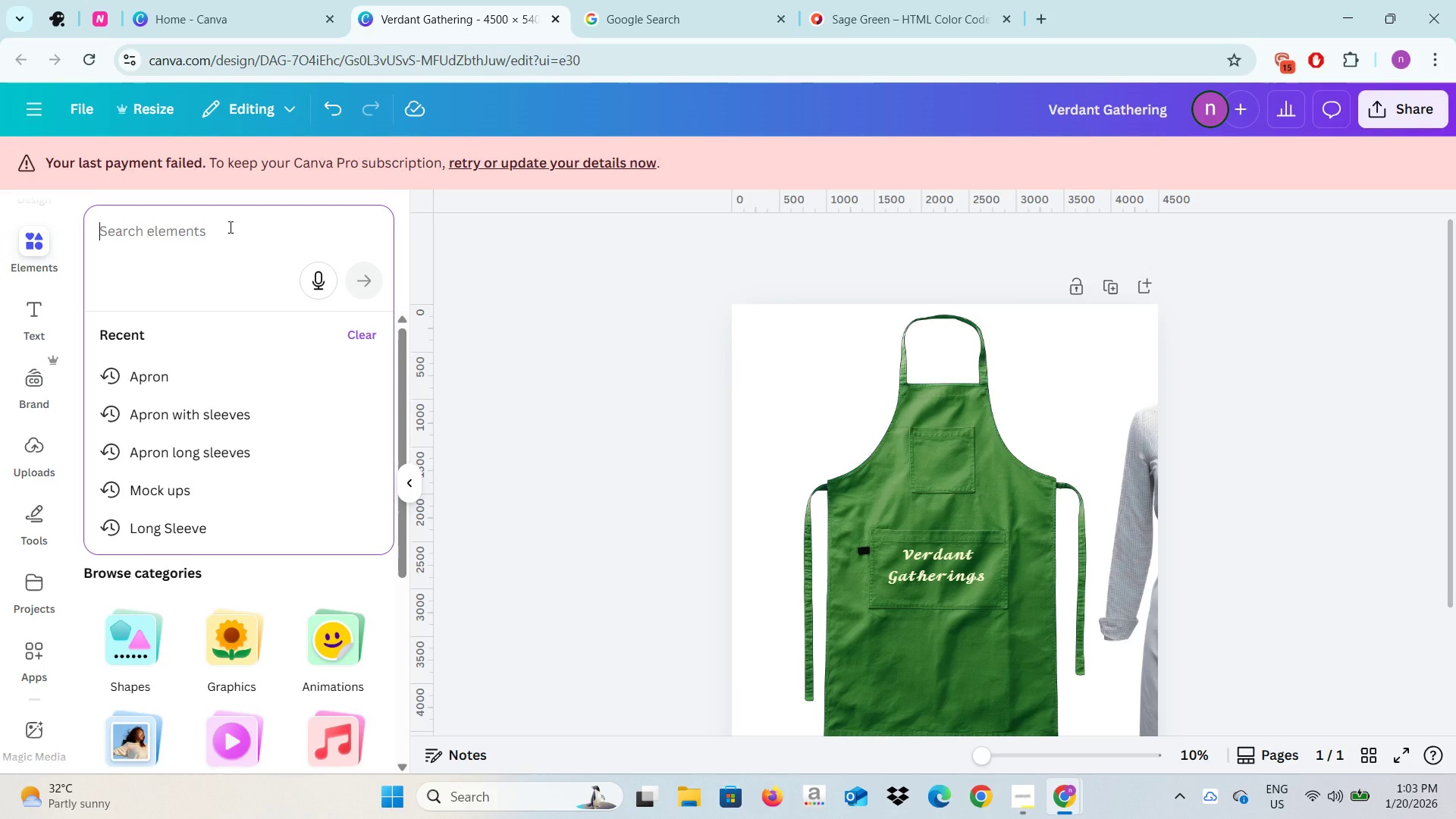 
hold_key(key=ShiftLeft, duration=1.5)
 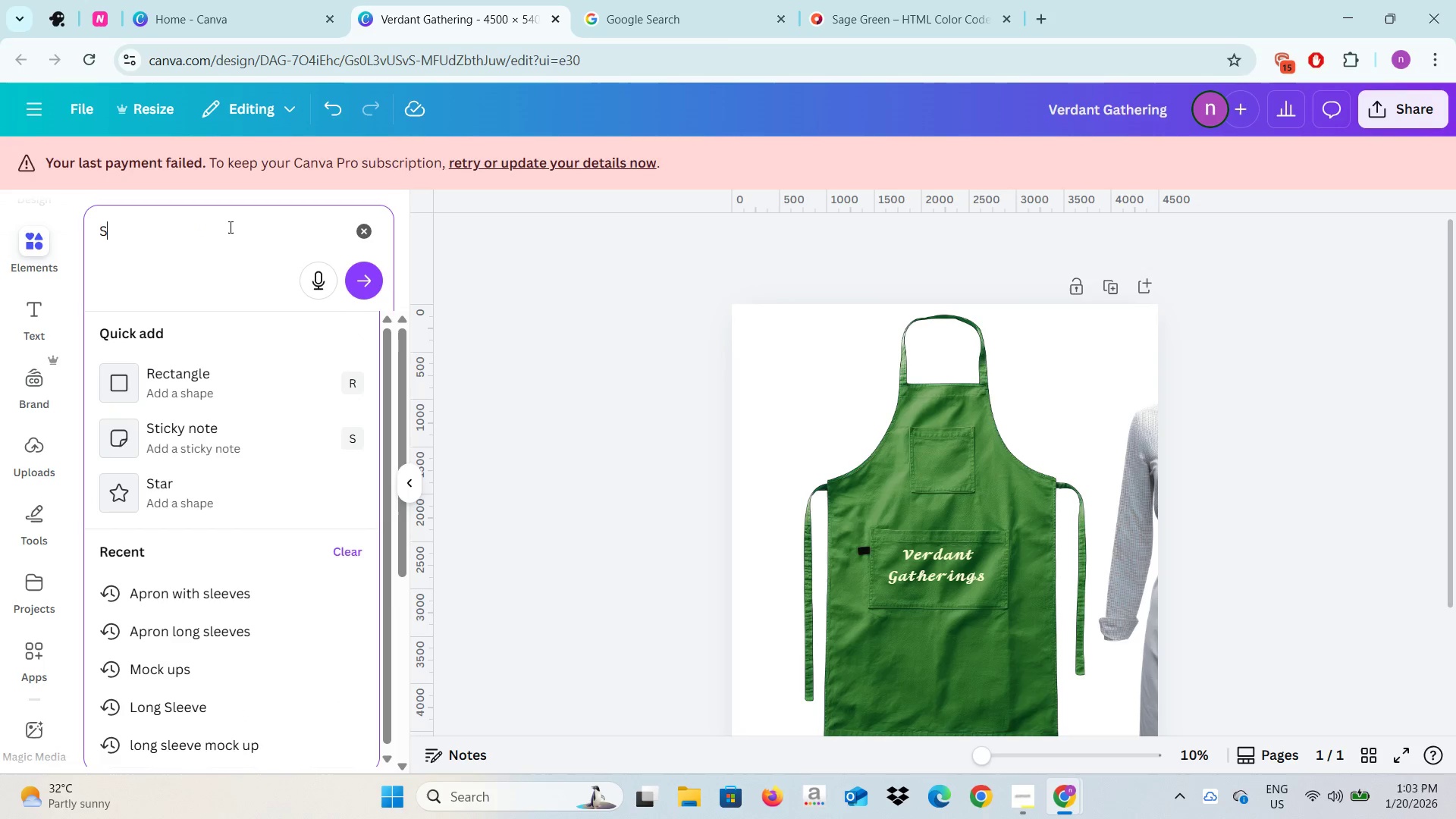 
type(S)
key(Backspace)
key(Backspace)
type(Duster)
 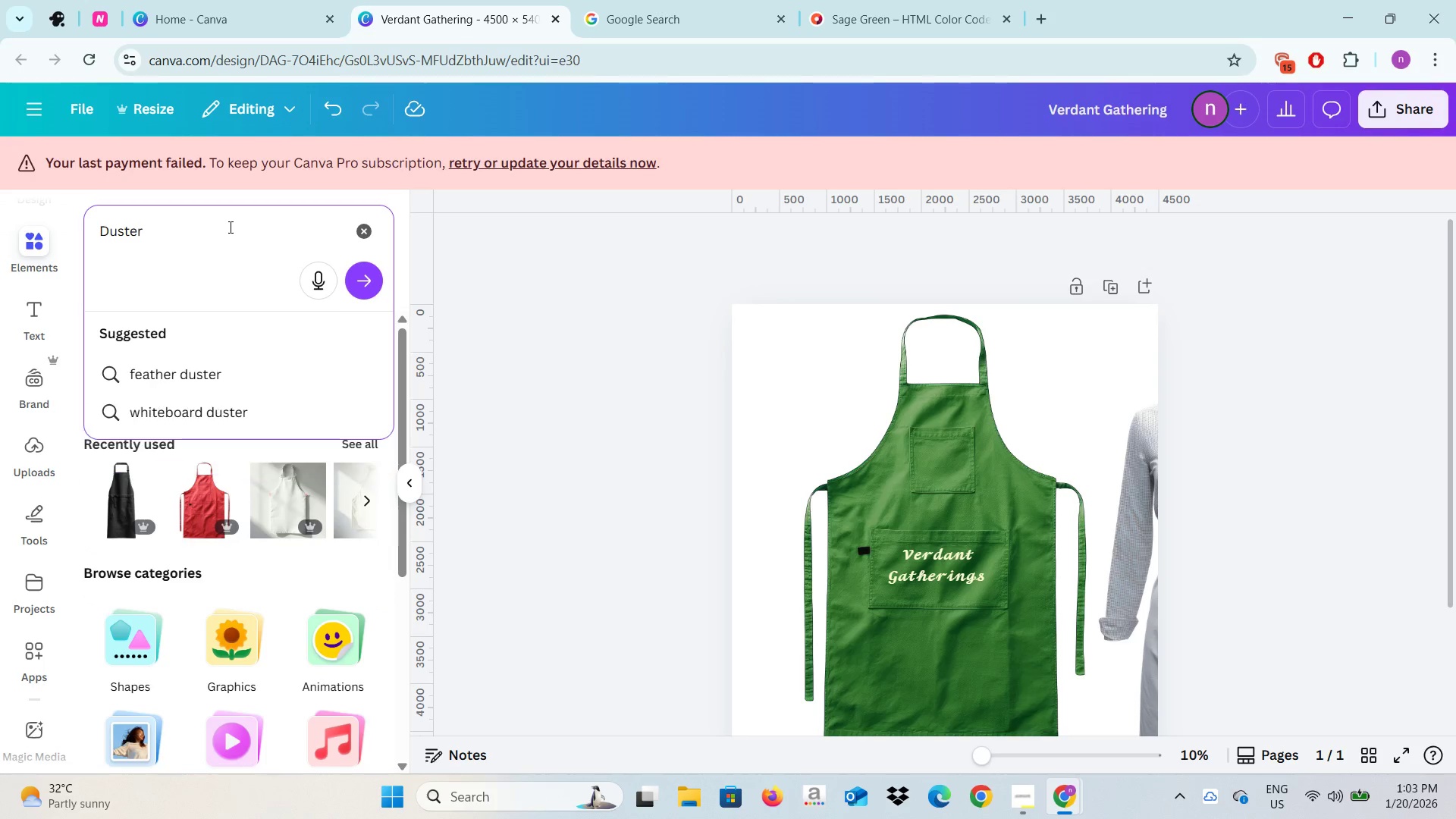 
key(Enter)
 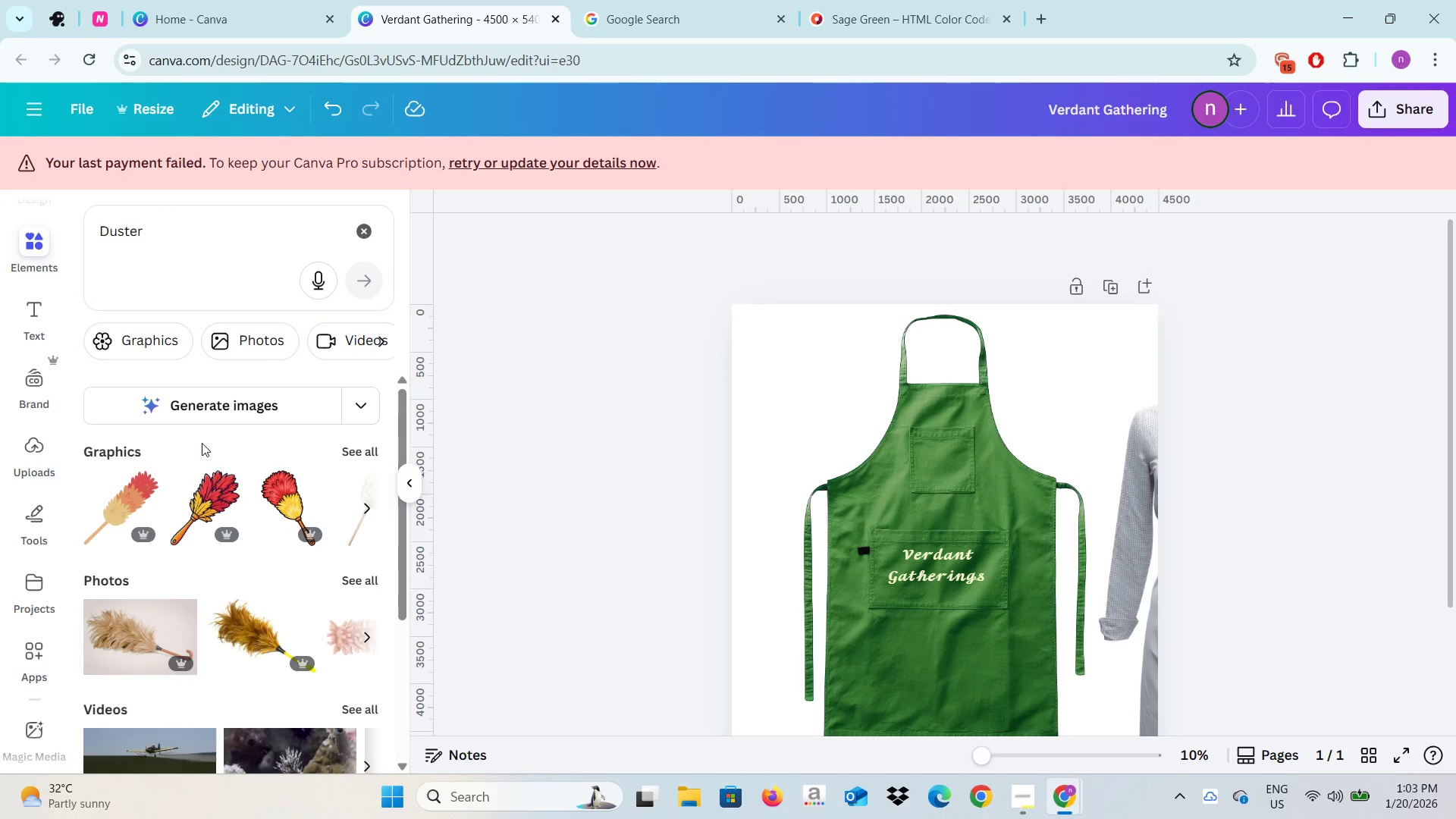 
scroll: coordinate [258, 595], scroll_direction: down, amount: 6.0
 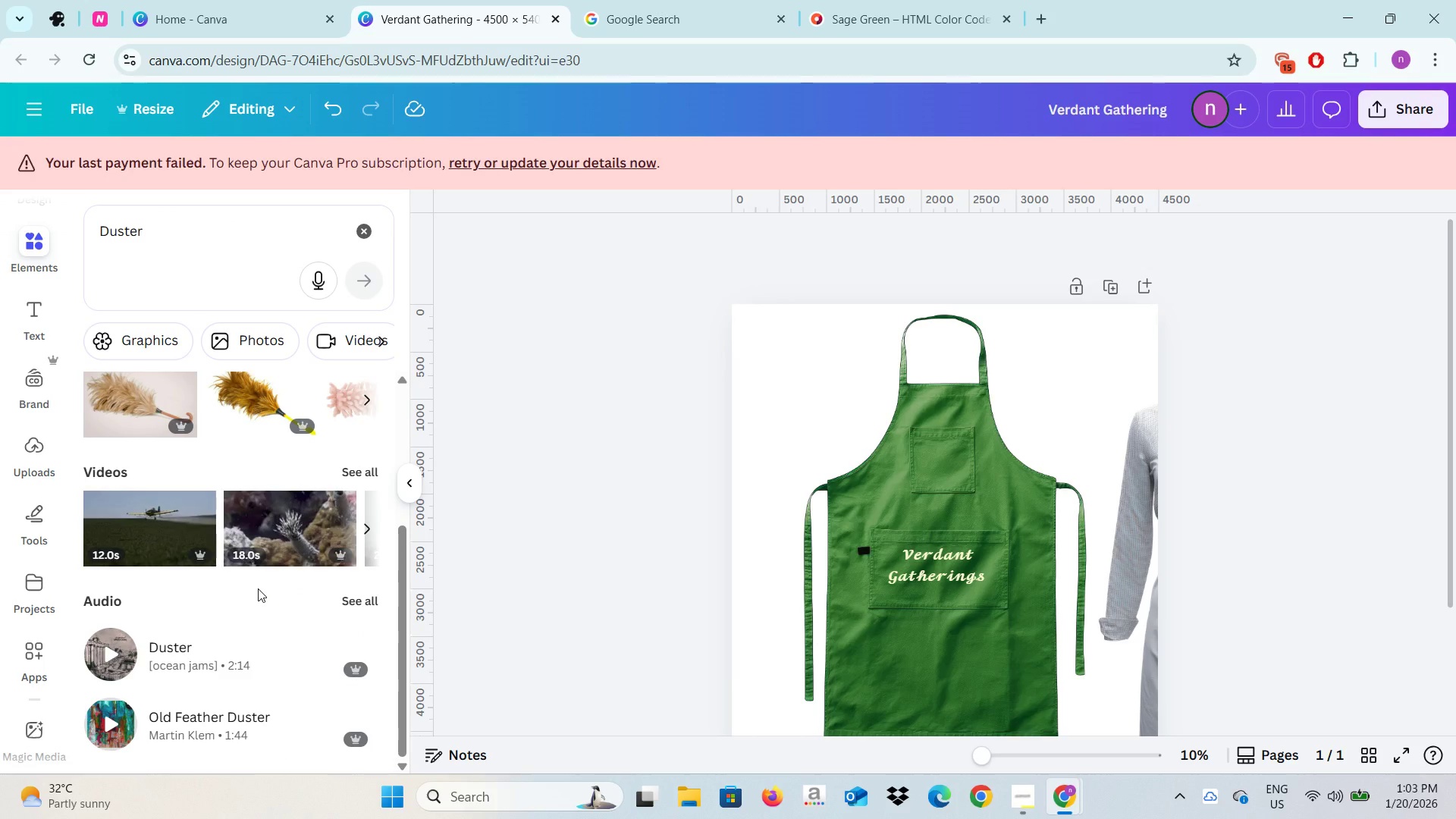 
scroll: coordinate [259, 584], scroll_direction: up, amount: 2.0
 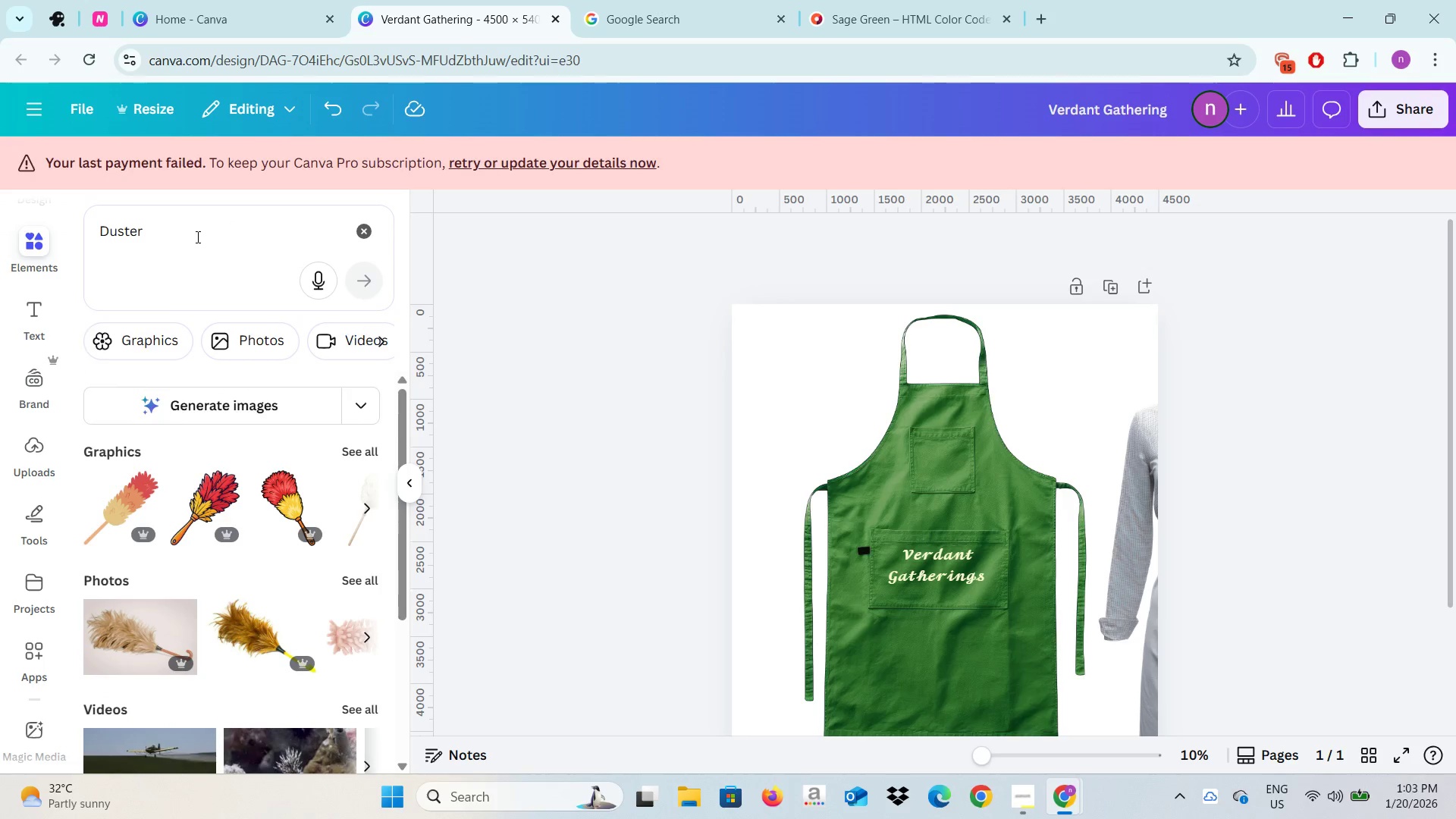 
left_click_drag(start_coordinate=[196, 237], to_coordinate=[193, 243])
 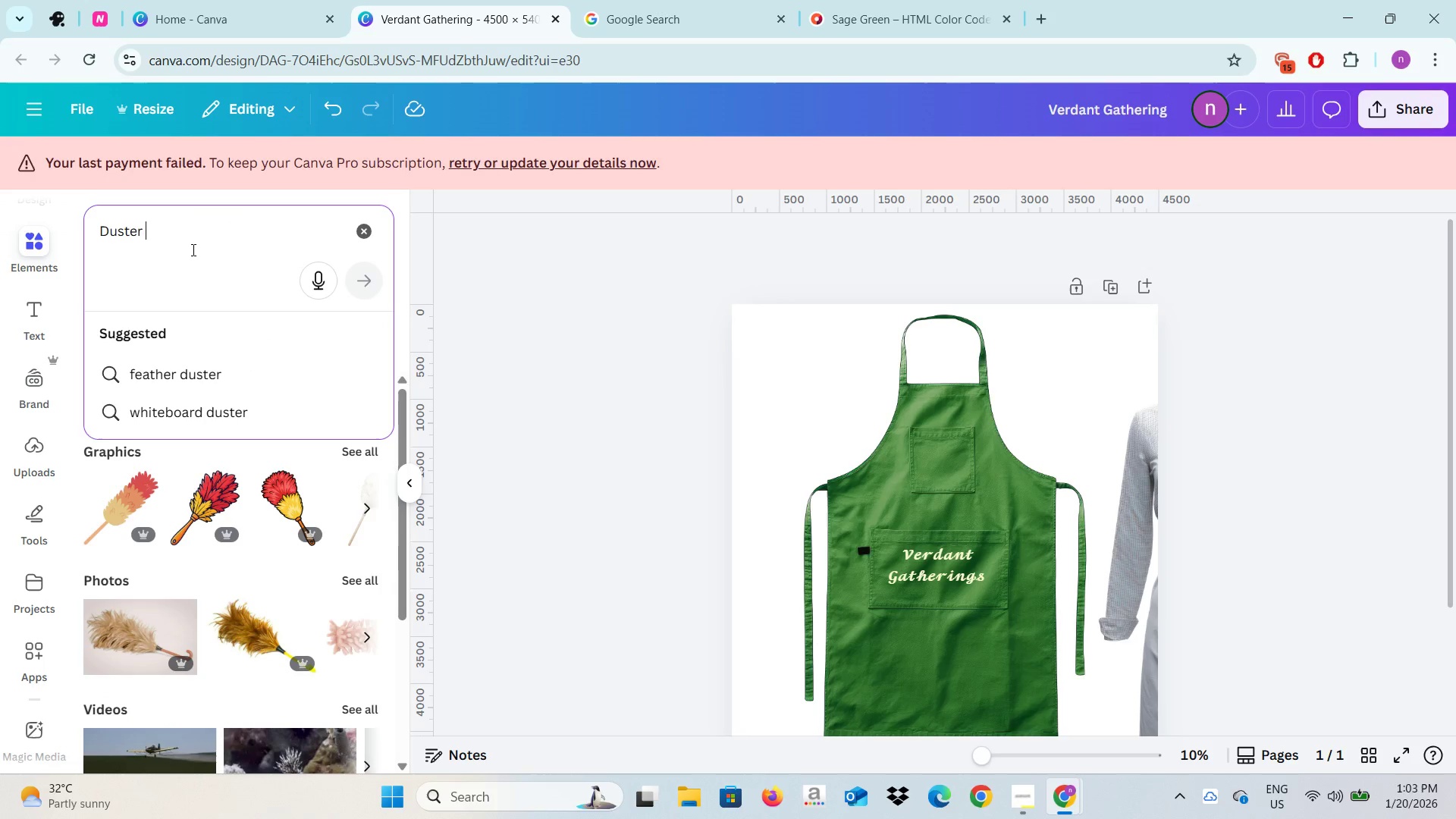 
type( dress)
 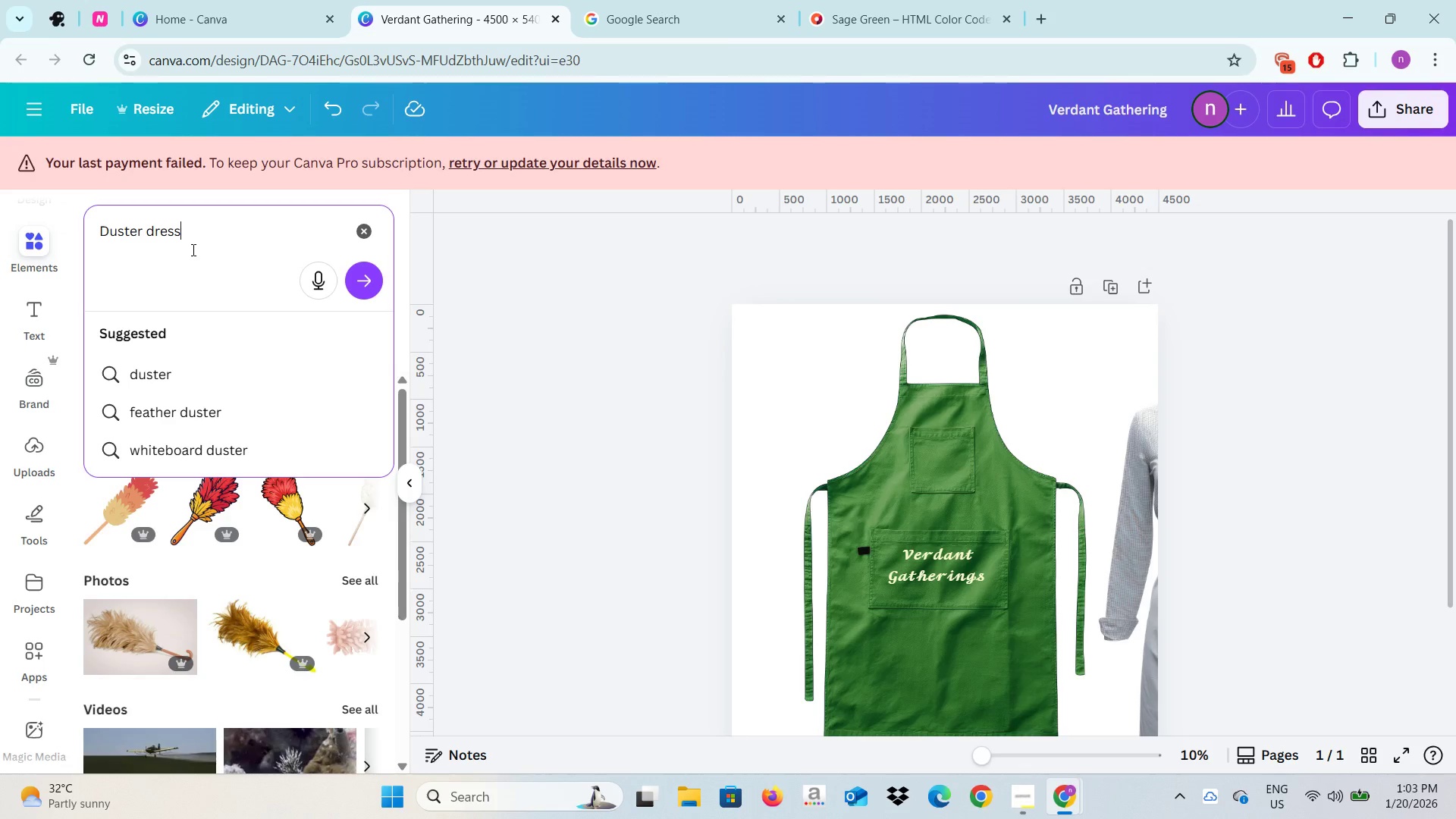 
key(Enter)
 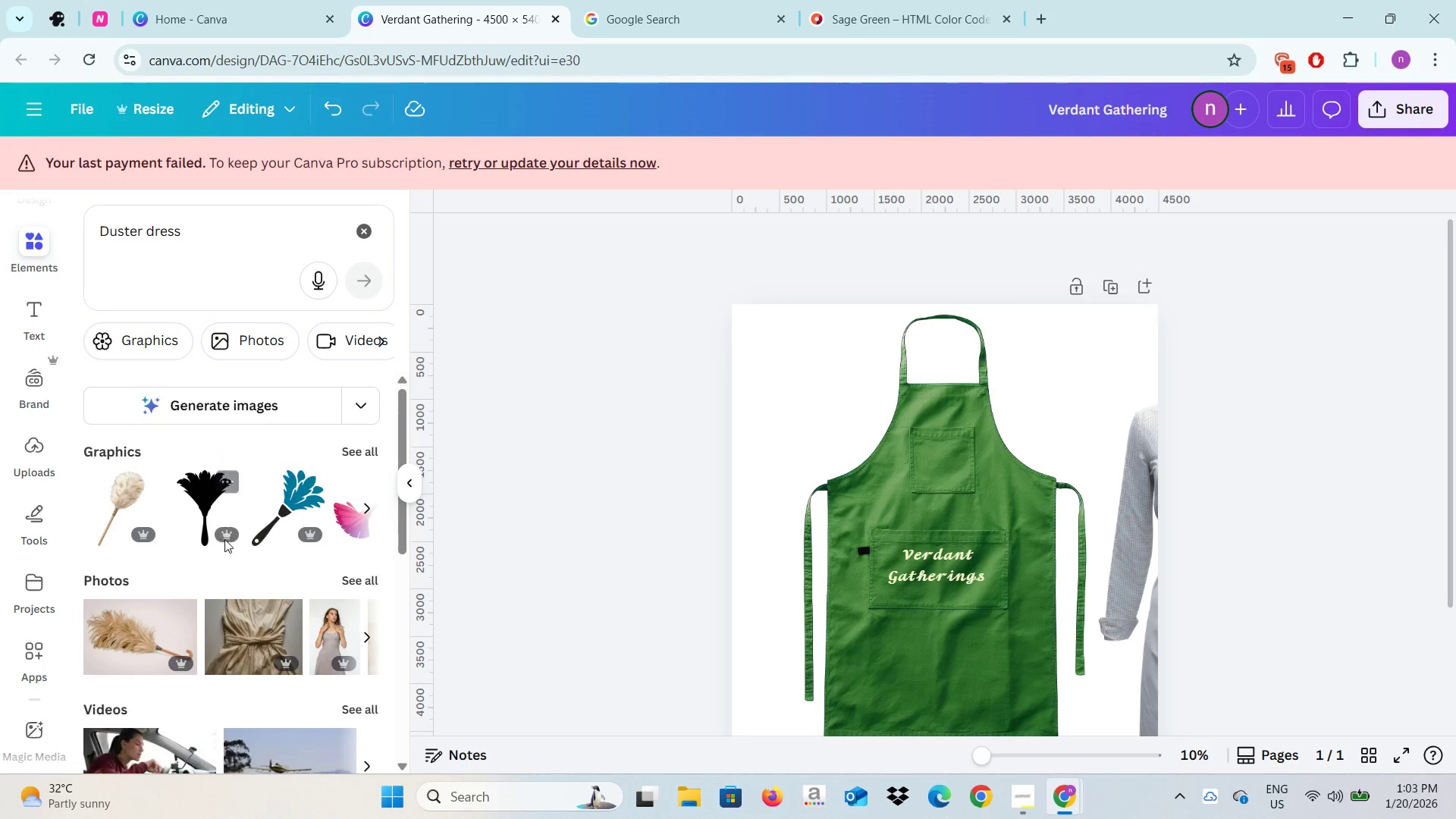 
scroll: coordinate [298, 613], scroll_direction: down, amount: 6.0
 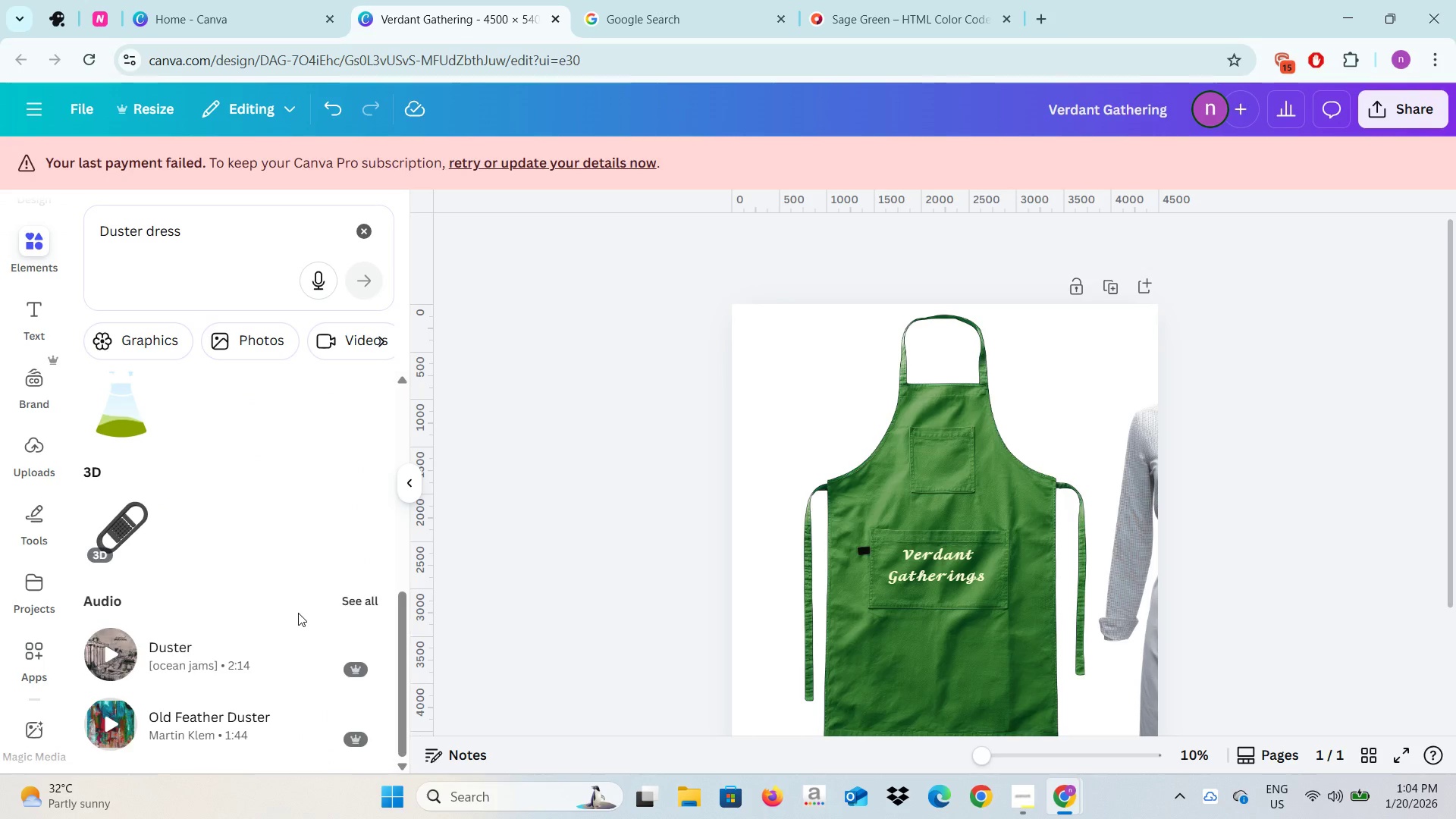 
scroll: coordinate [303, 608], scroll_direction: up, amount: 7.0
 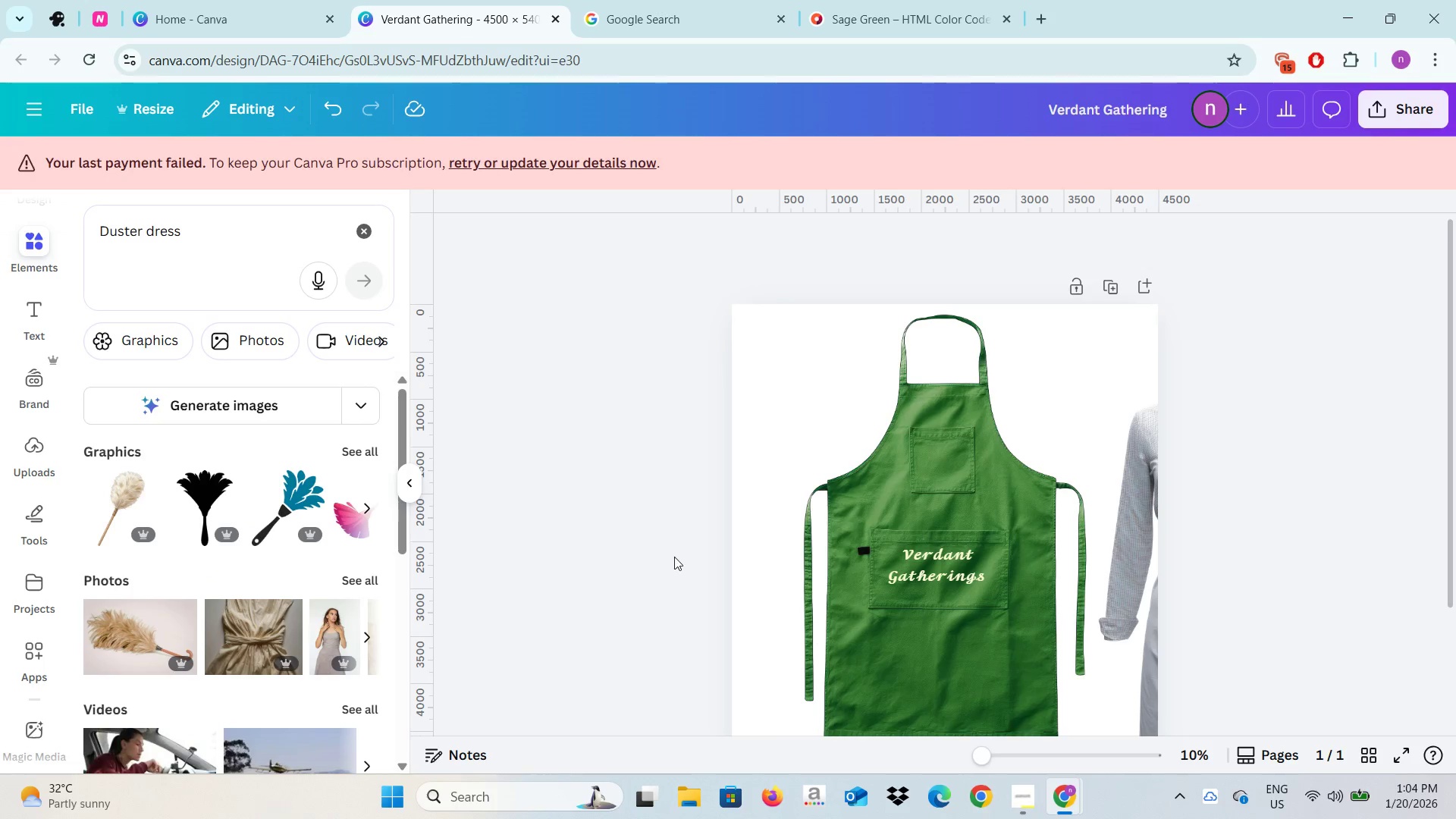 
left_click([671, 560])
 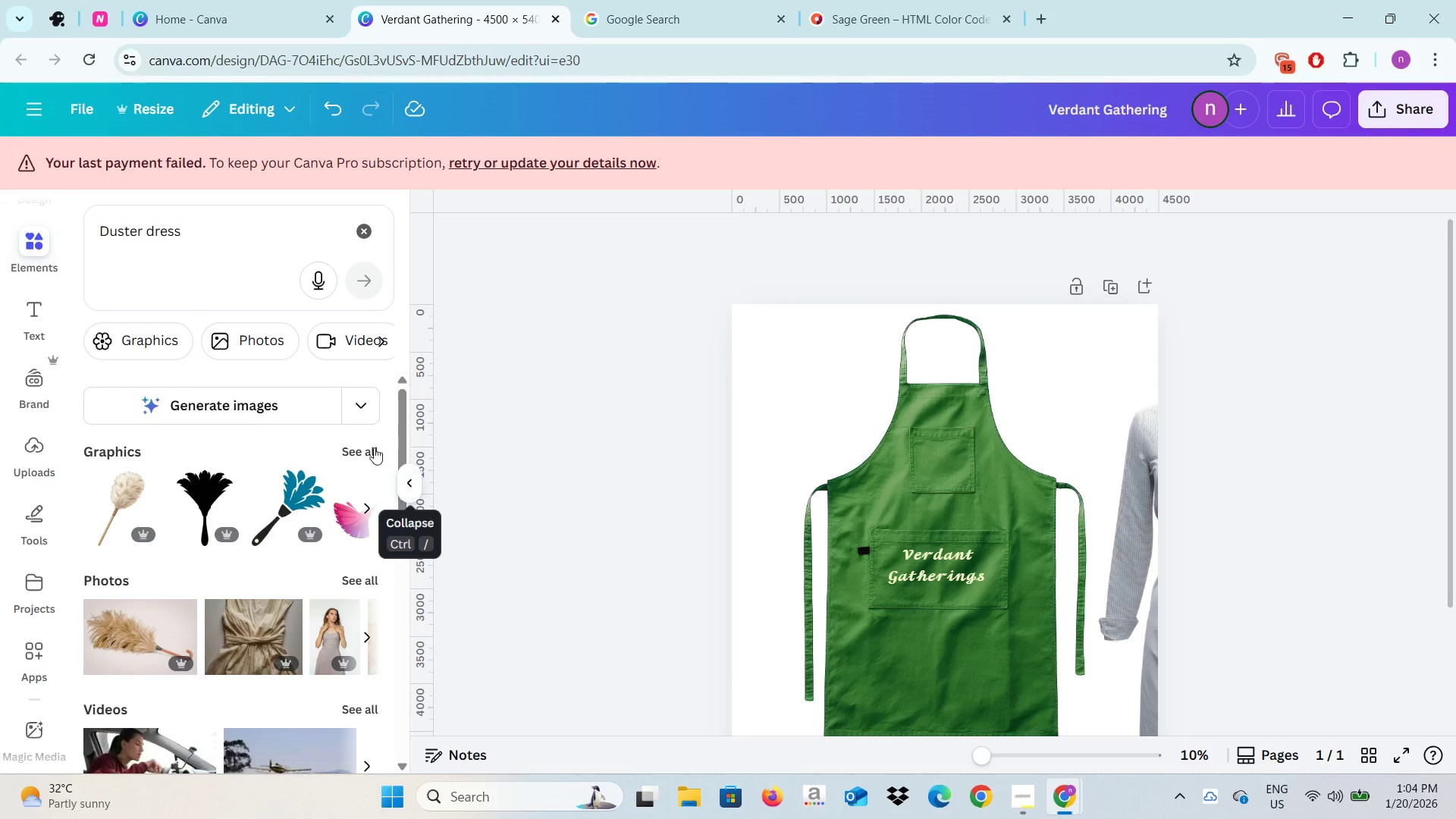 
left_click([365, 237])
 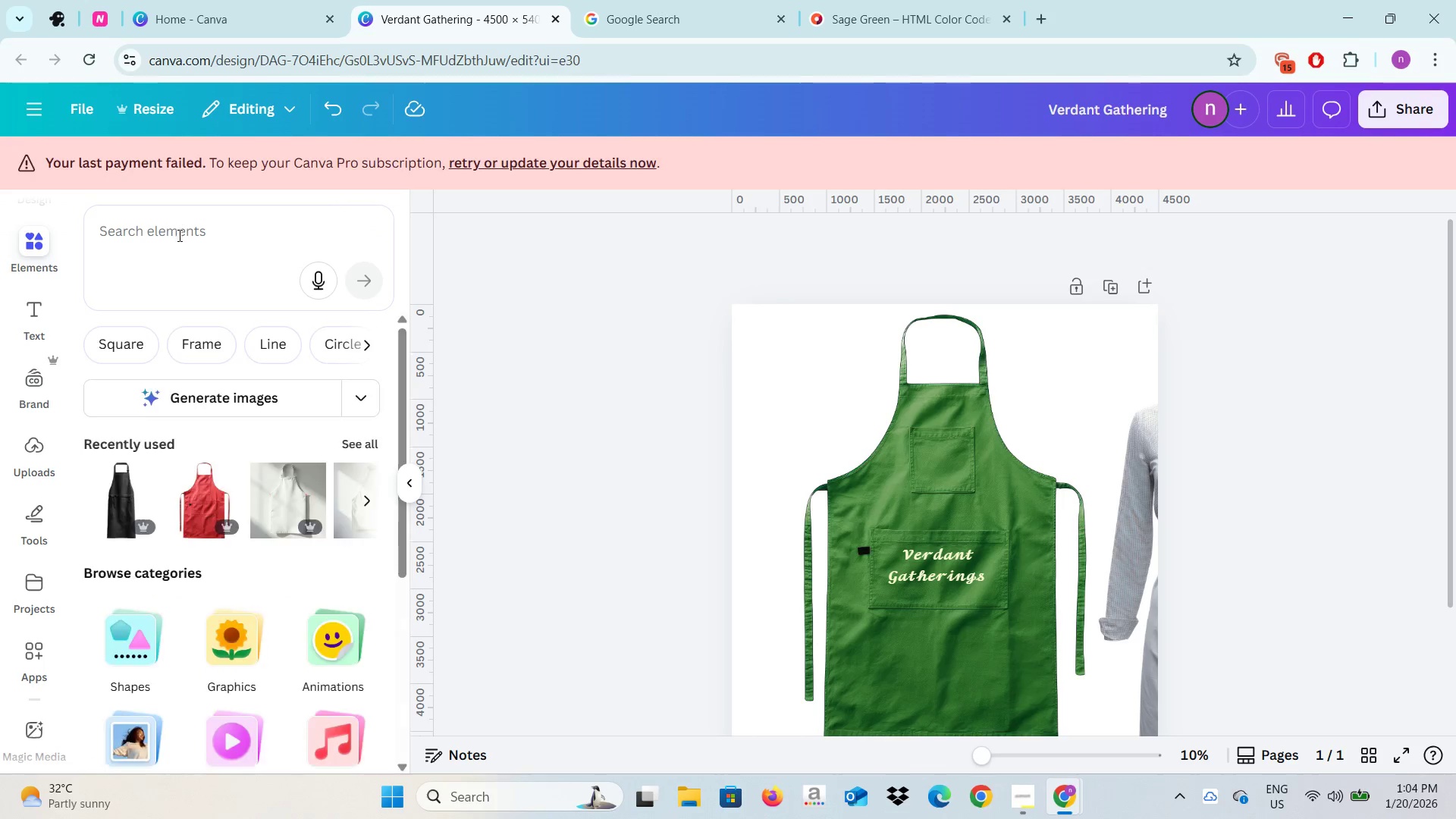 
left_click([179, 237])
 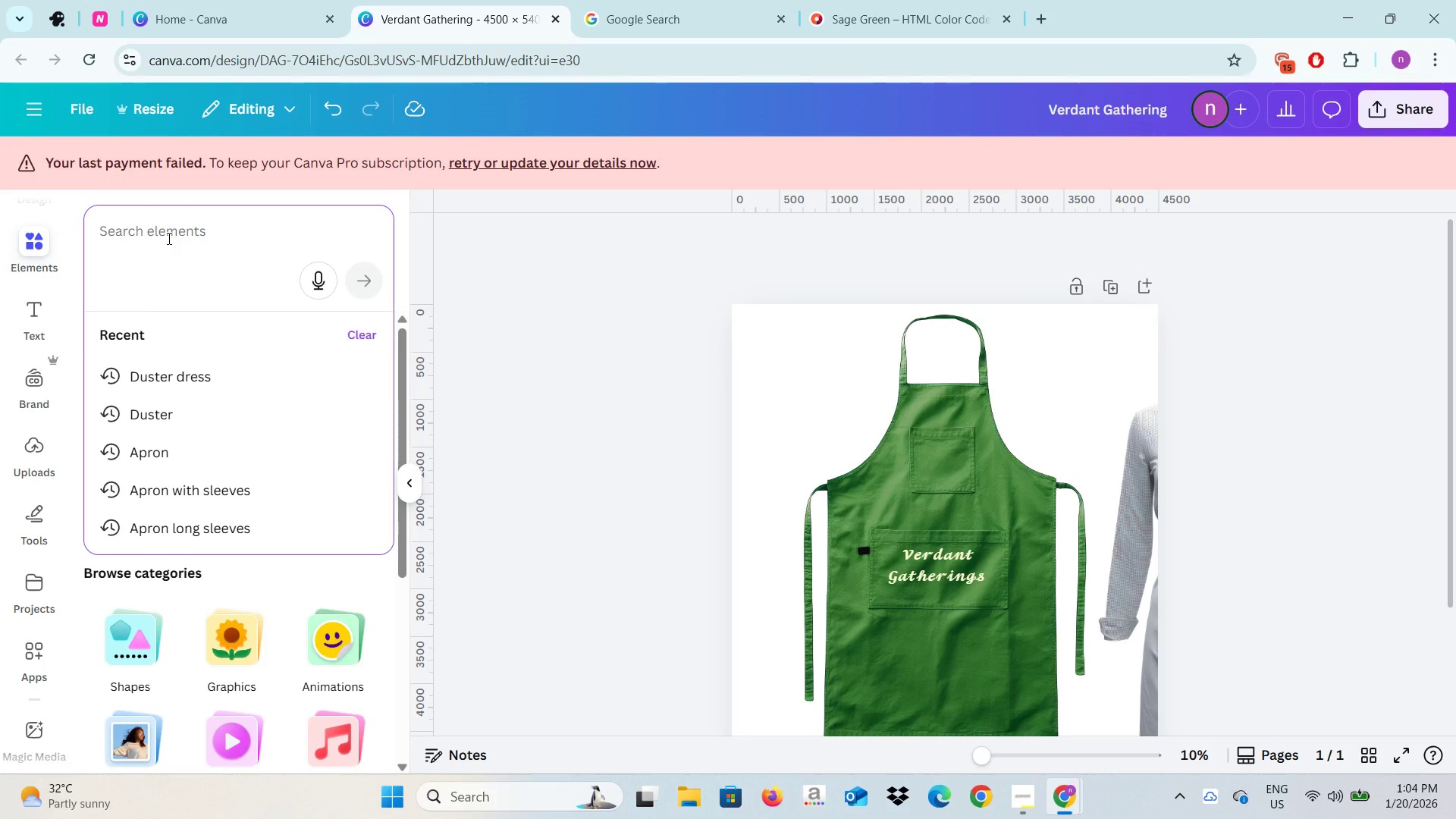 
wait(6.73)
 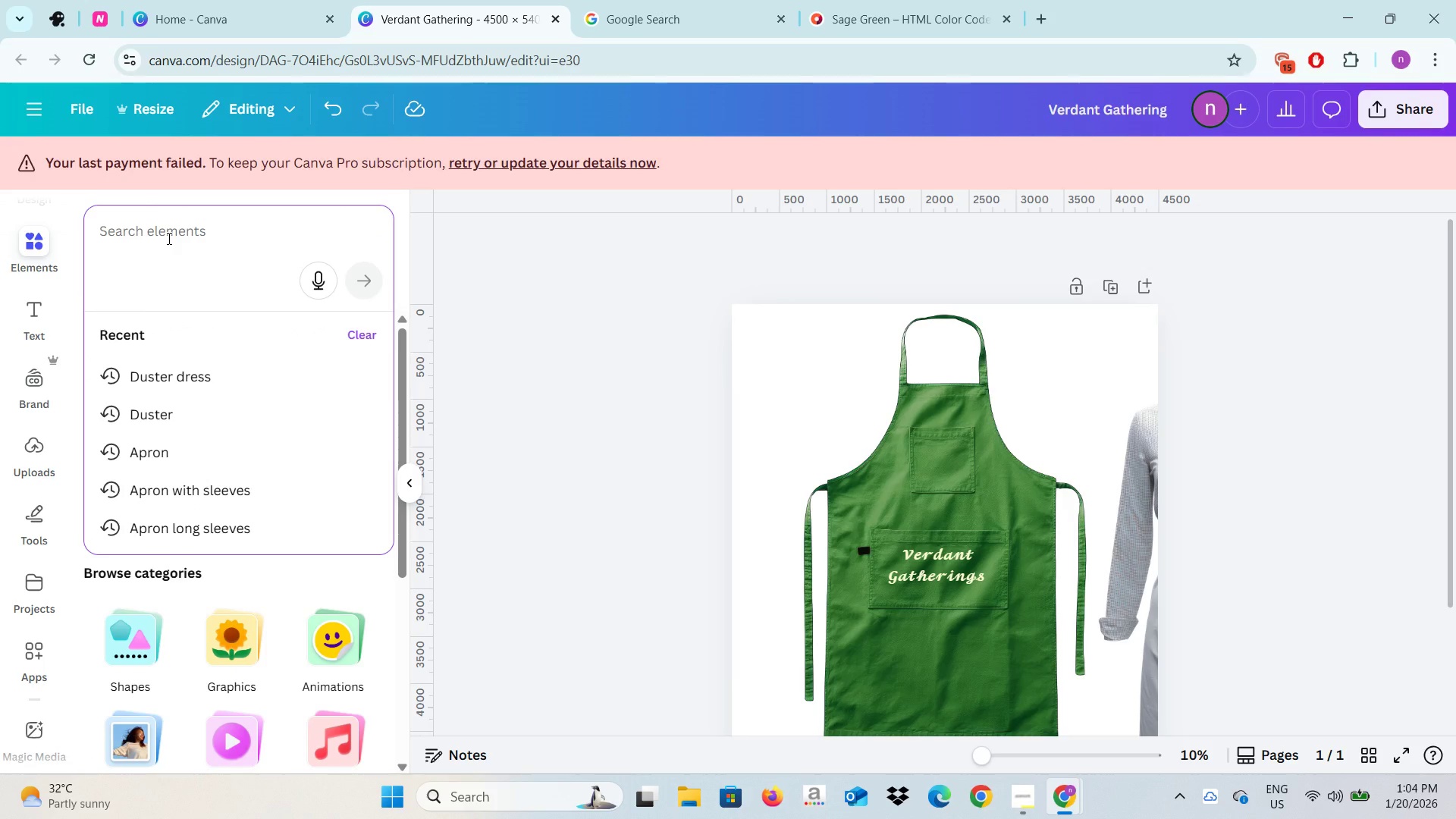 
type(Long )
key(Backspace)
key(Backspace)
key(Backspace)
key(Backspace)
key(Backspace)
key(Backspace)
type(dREss)
 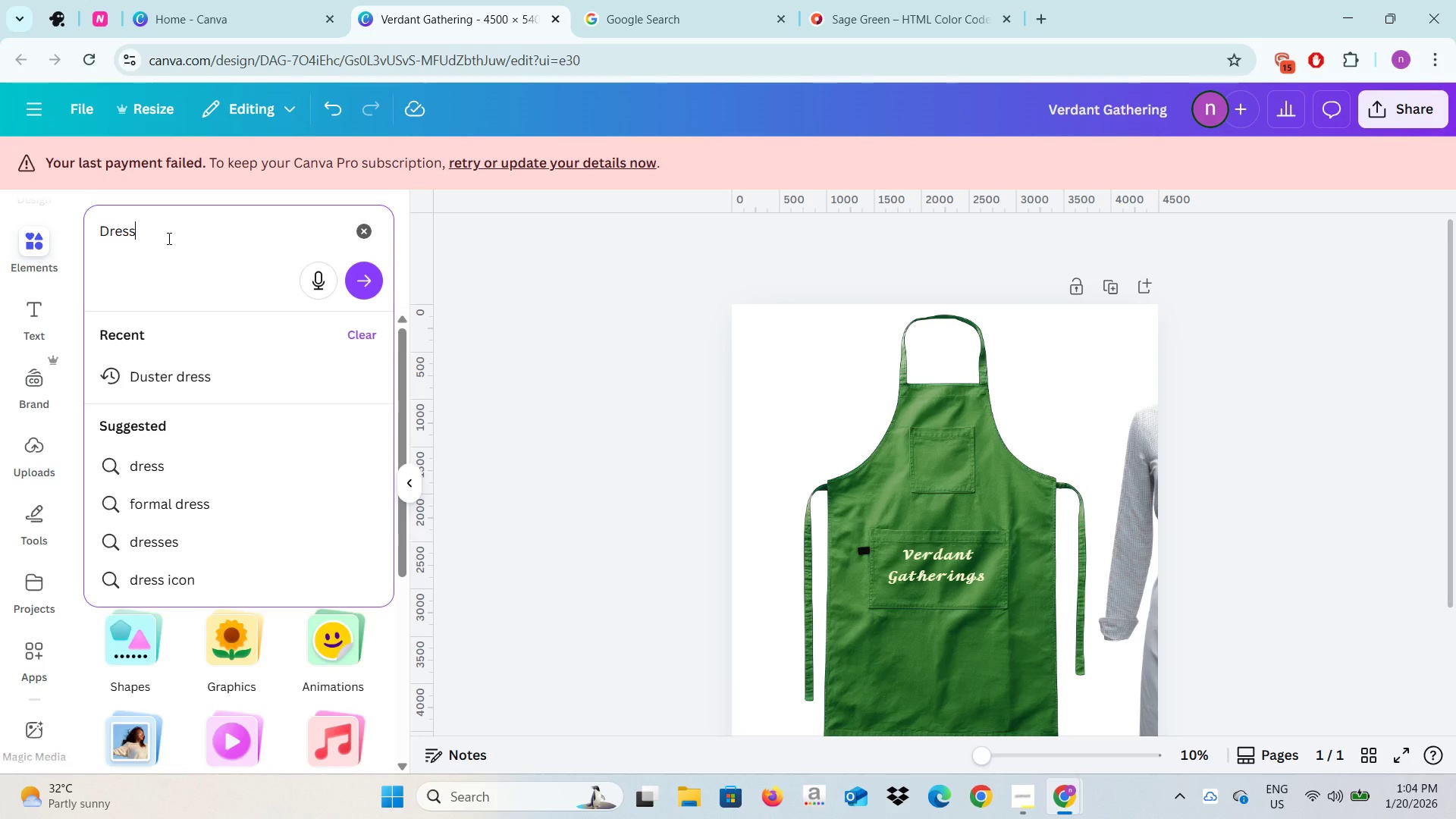 
key(Enter)
 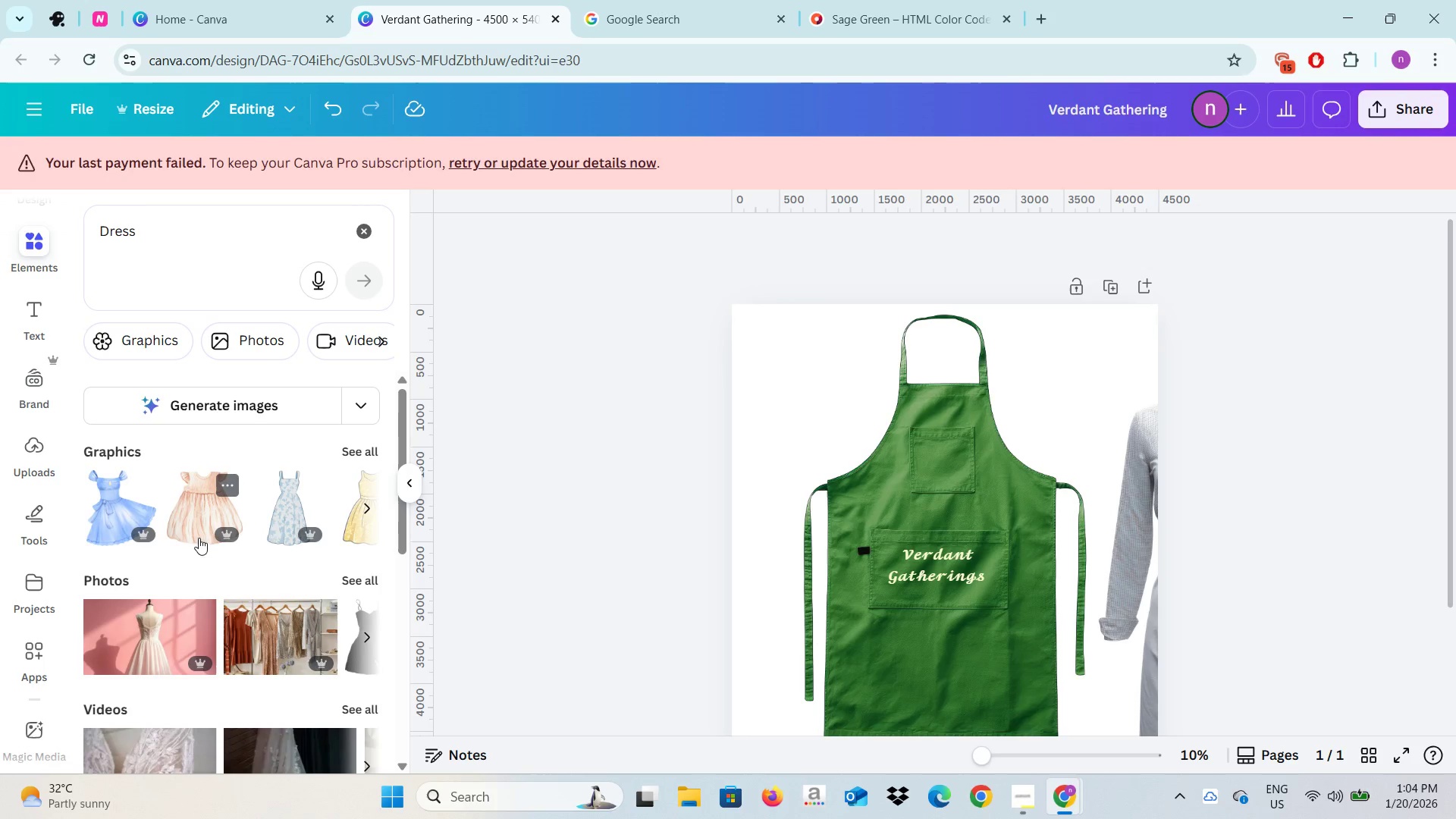 
scroll: coordinate [205, 587], scroll_direction: down, amount: 2.0
 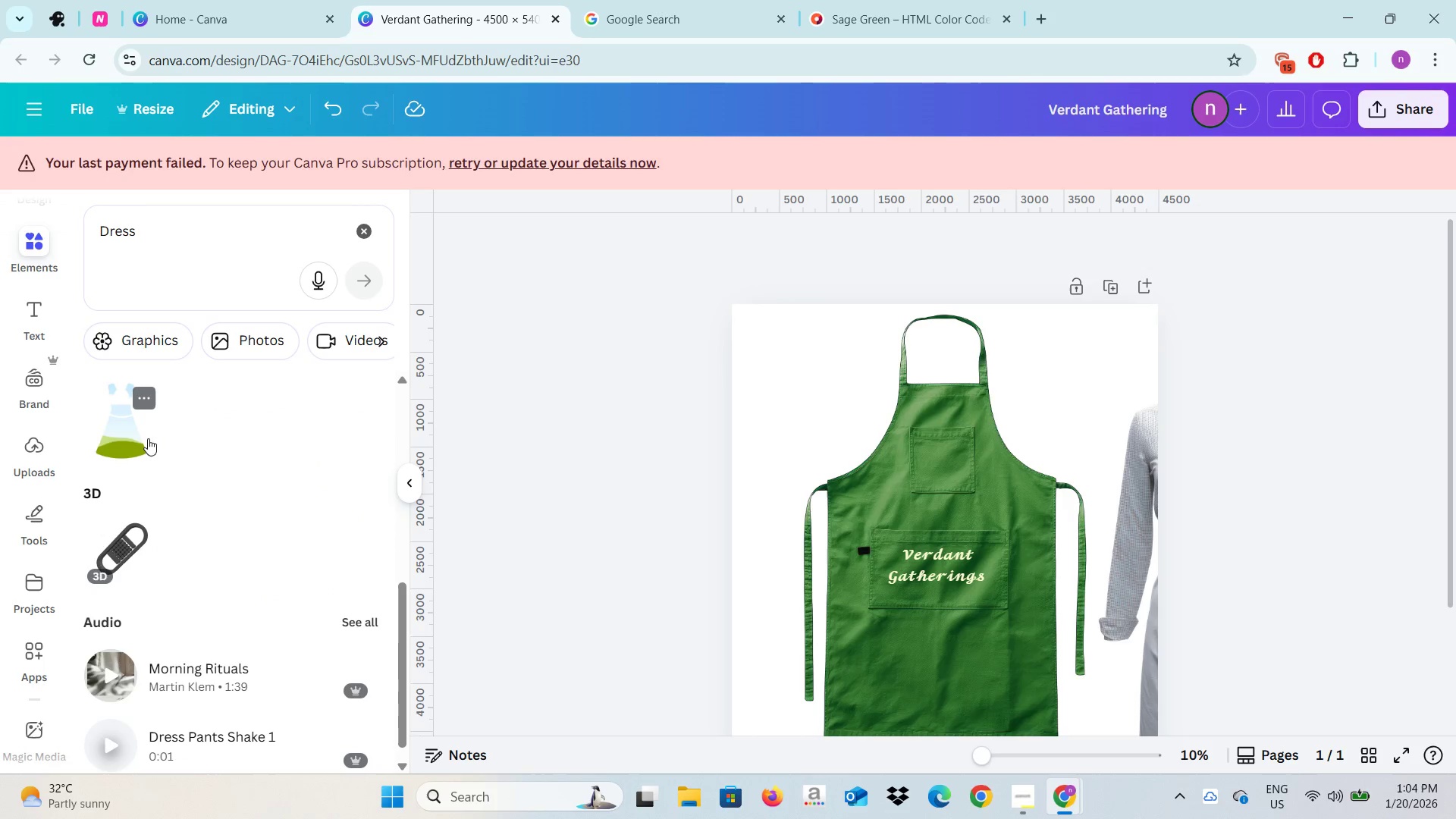 
scroll: coordinate [151, 455], scroll_direction: up, amount: 1.0
 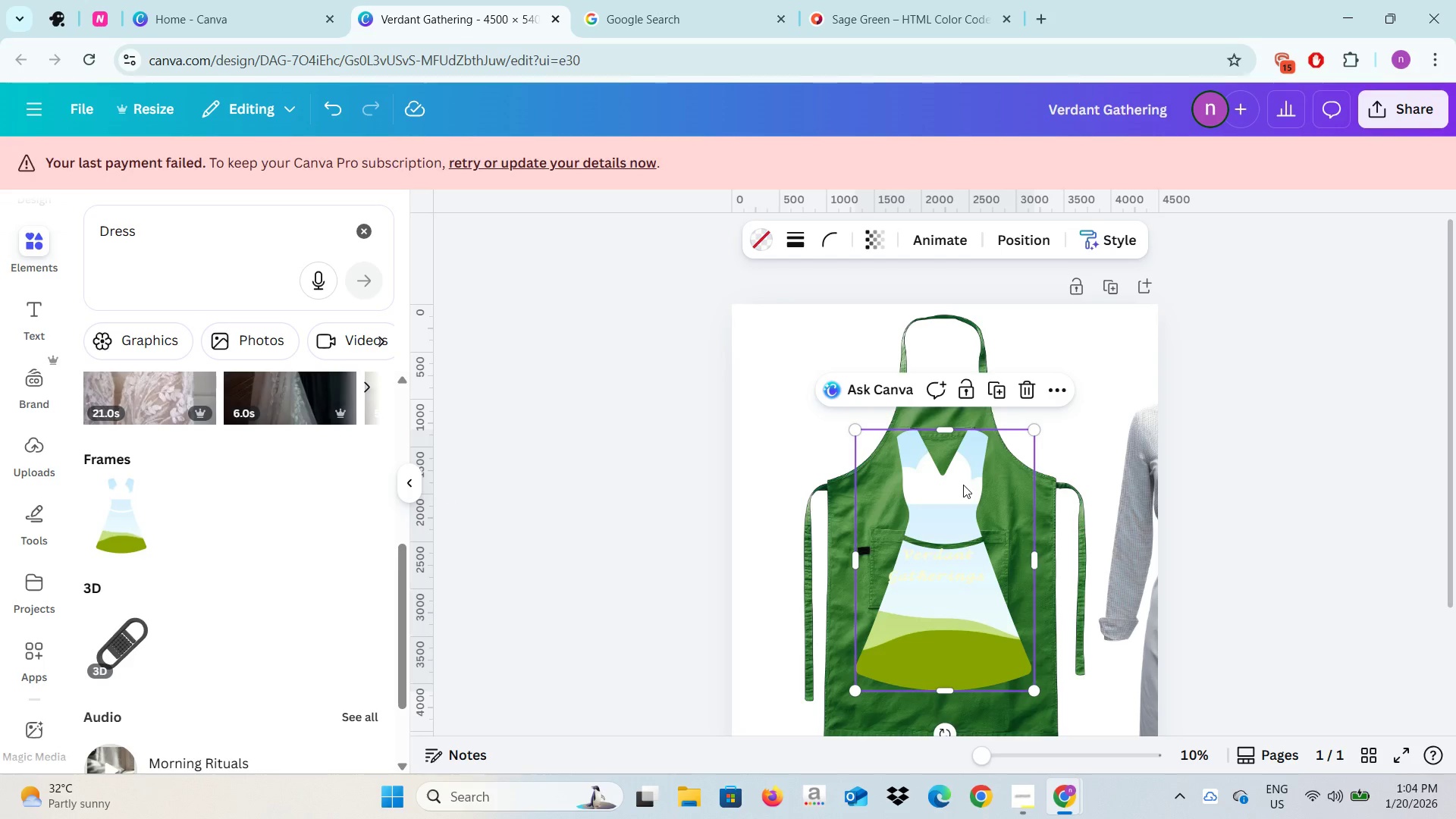 
left_click_drag(start_coordinate=[932, 515], to_coordinate=[871, 513])
 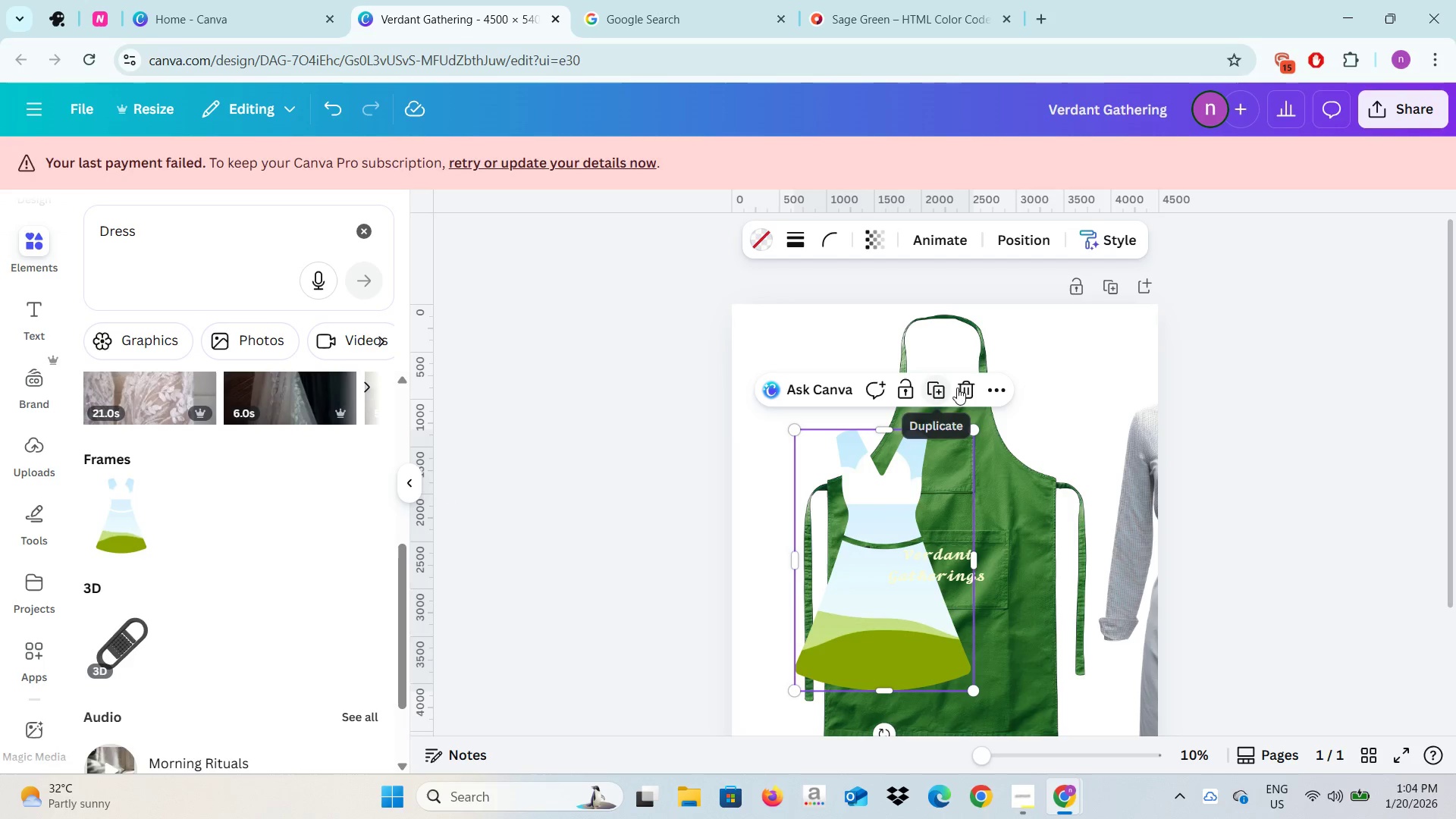 
left_click([964, 389])
 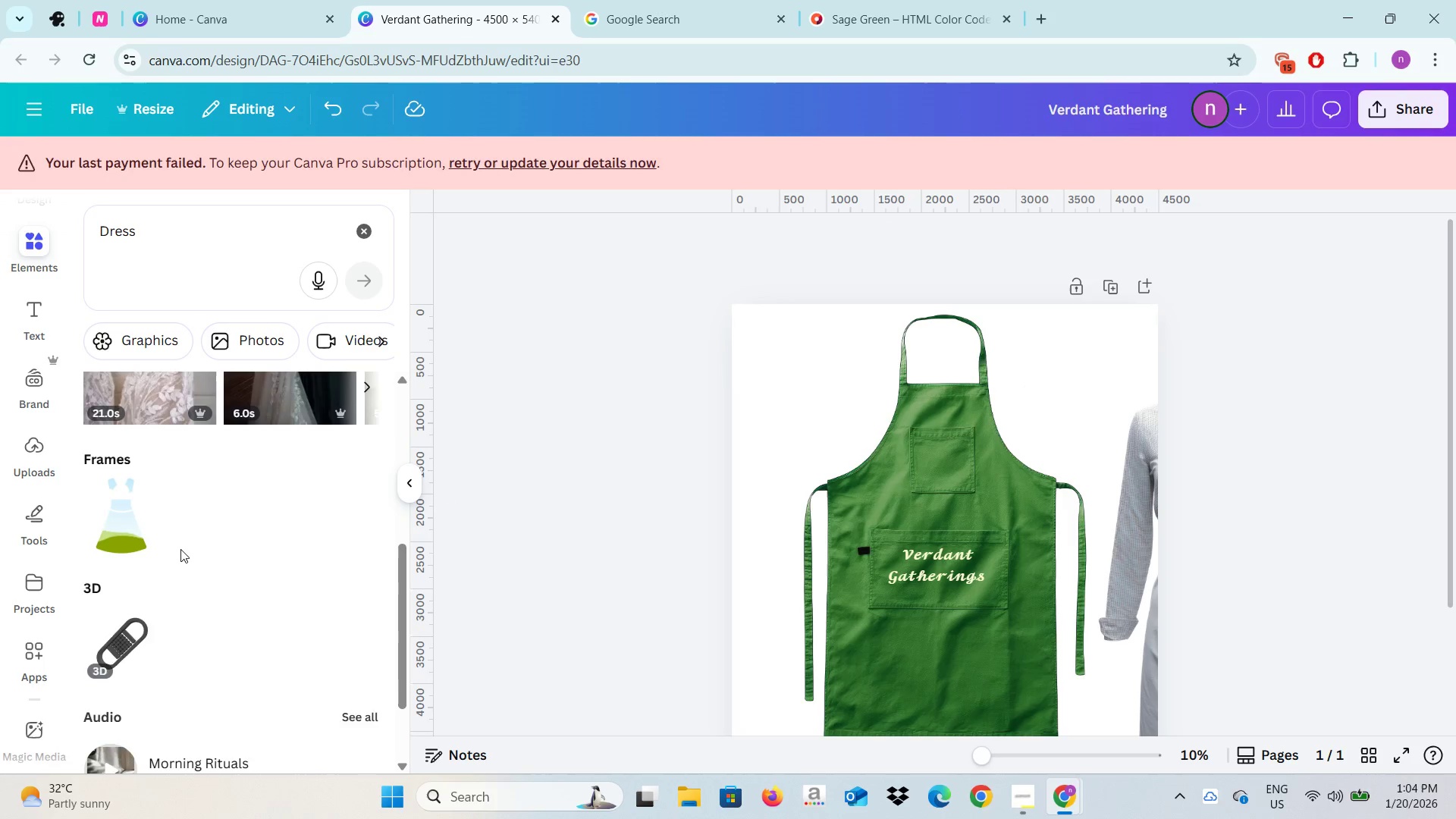 
scroll: coordinate [184, 548], scroll_direction: up, amount: 6.0
 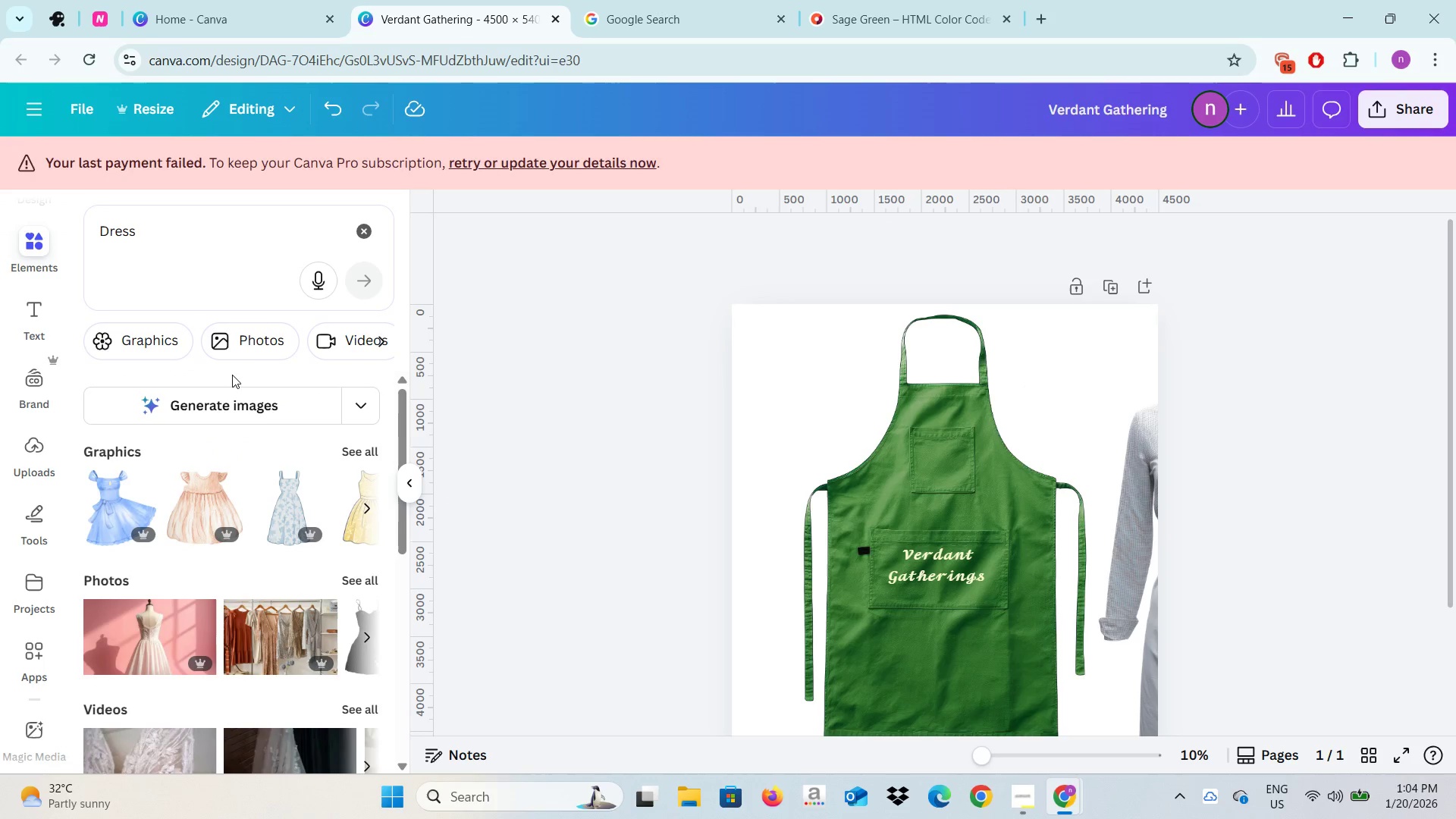 
left_click([246, 349])
 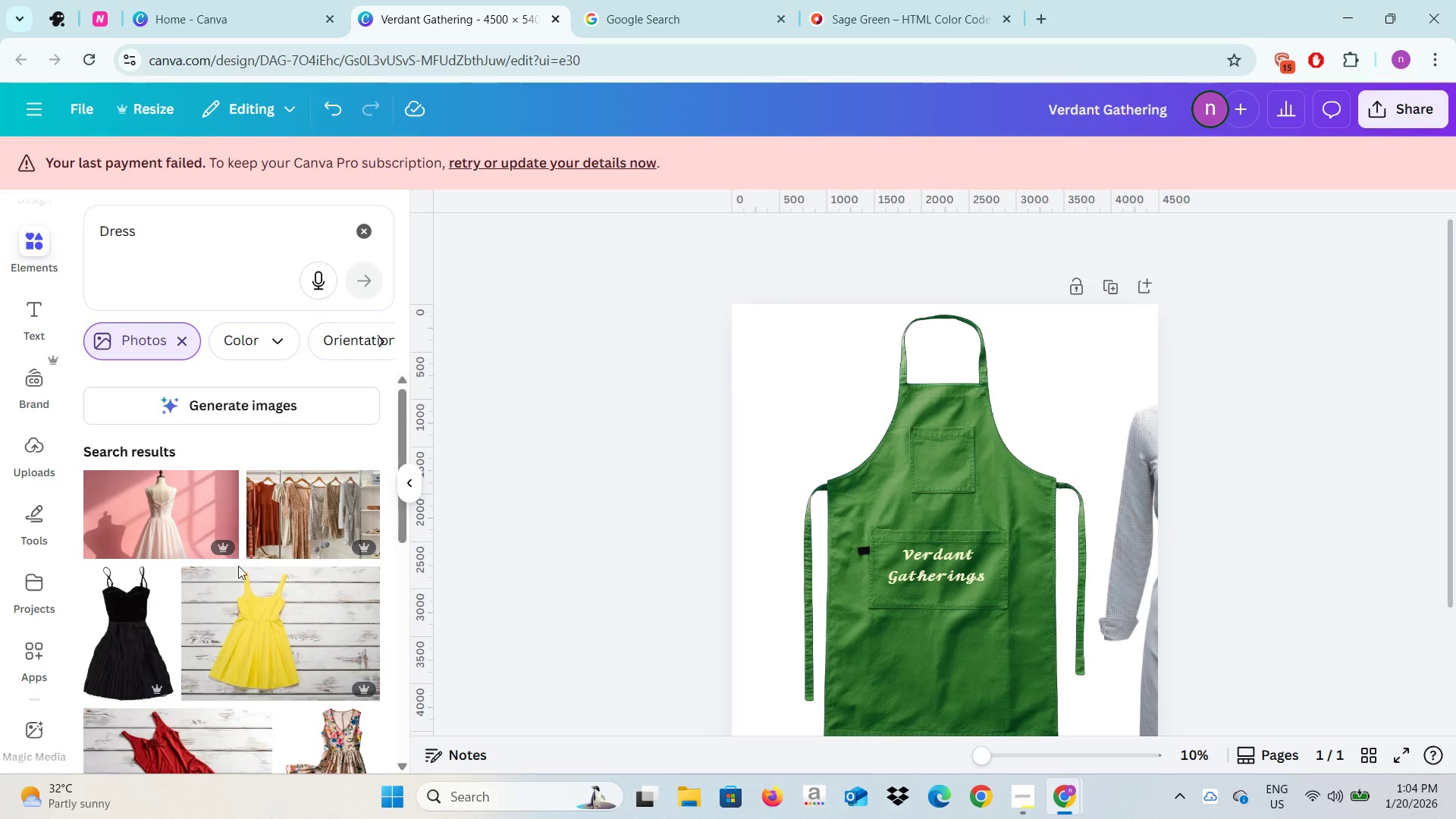 
scroll: coordinate [237, 570], scroll_direction: down, amount: 3.0
 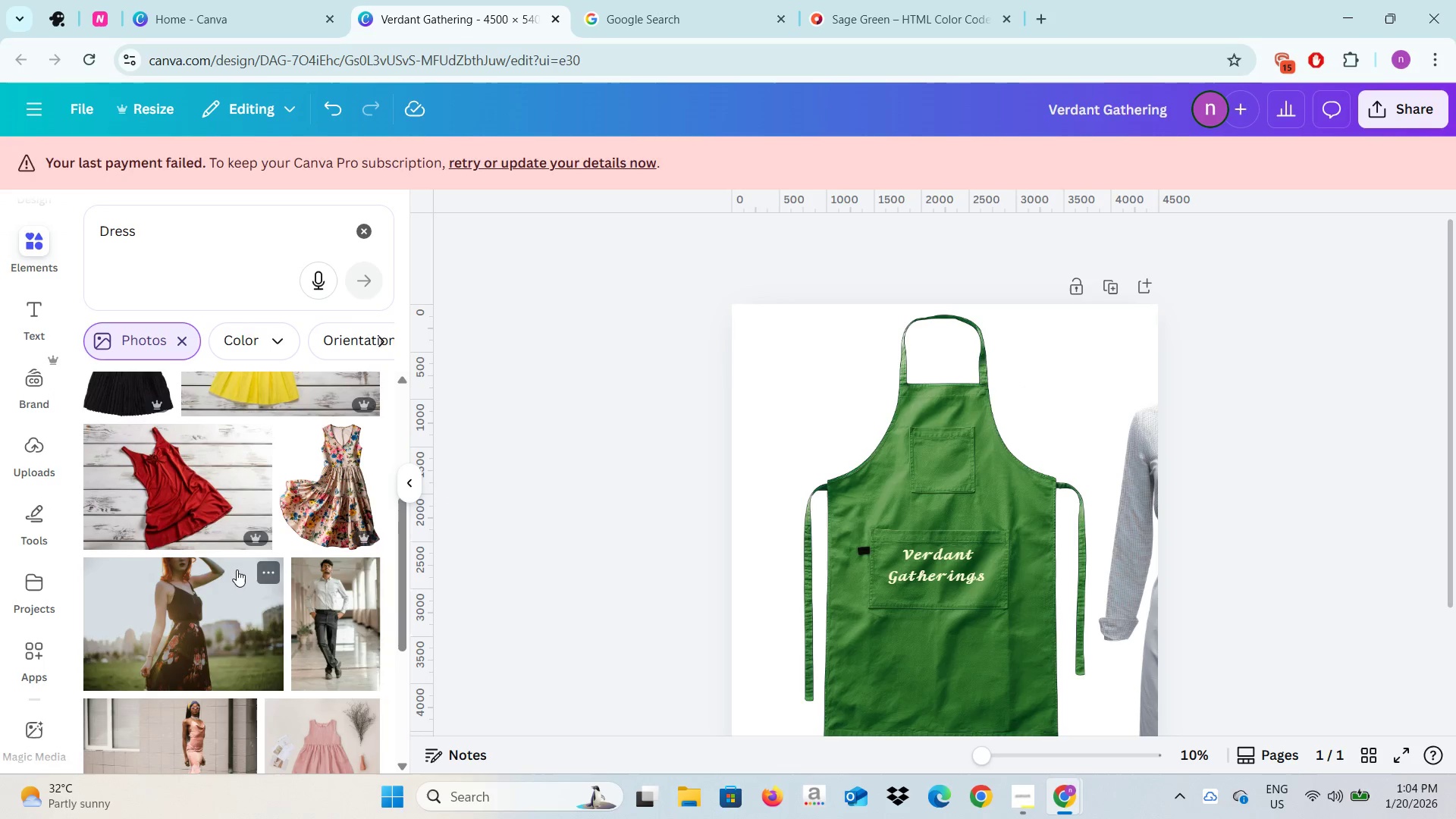 
scroll: coordinate [211, 488], scroll_direction: up, amount: 2.0
 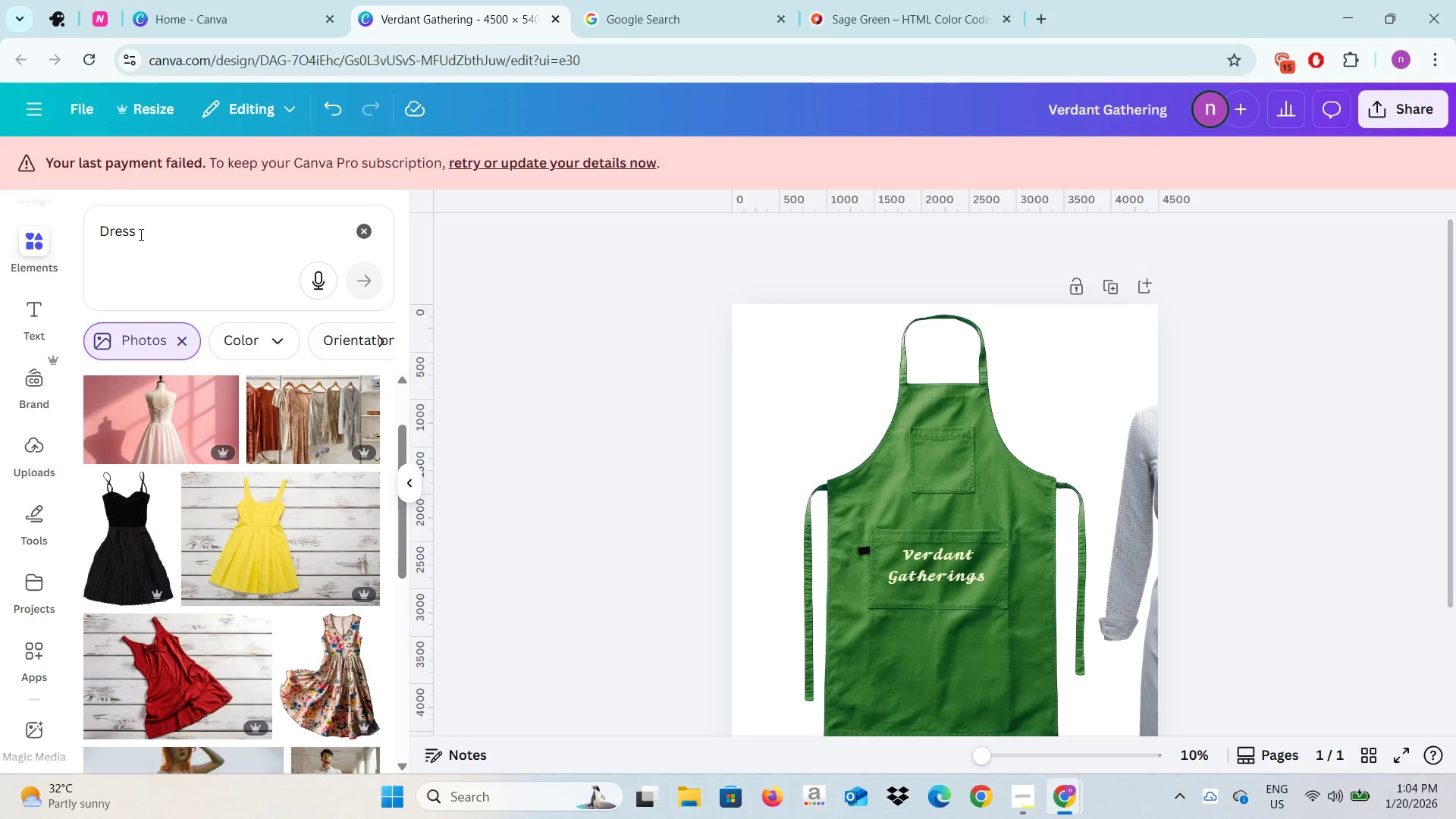 
left_click([140, 234])
 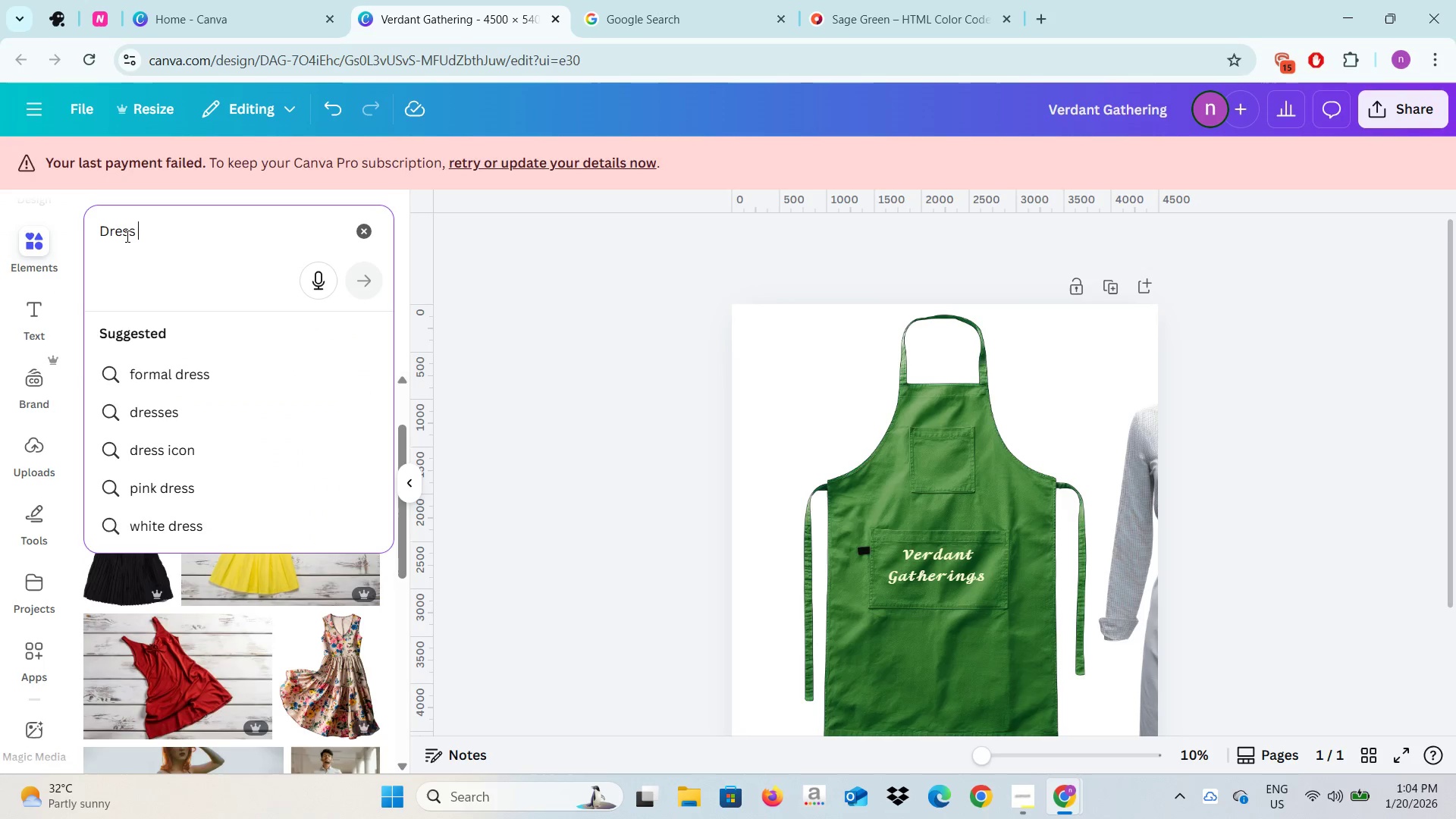 
type( with sleeve)
 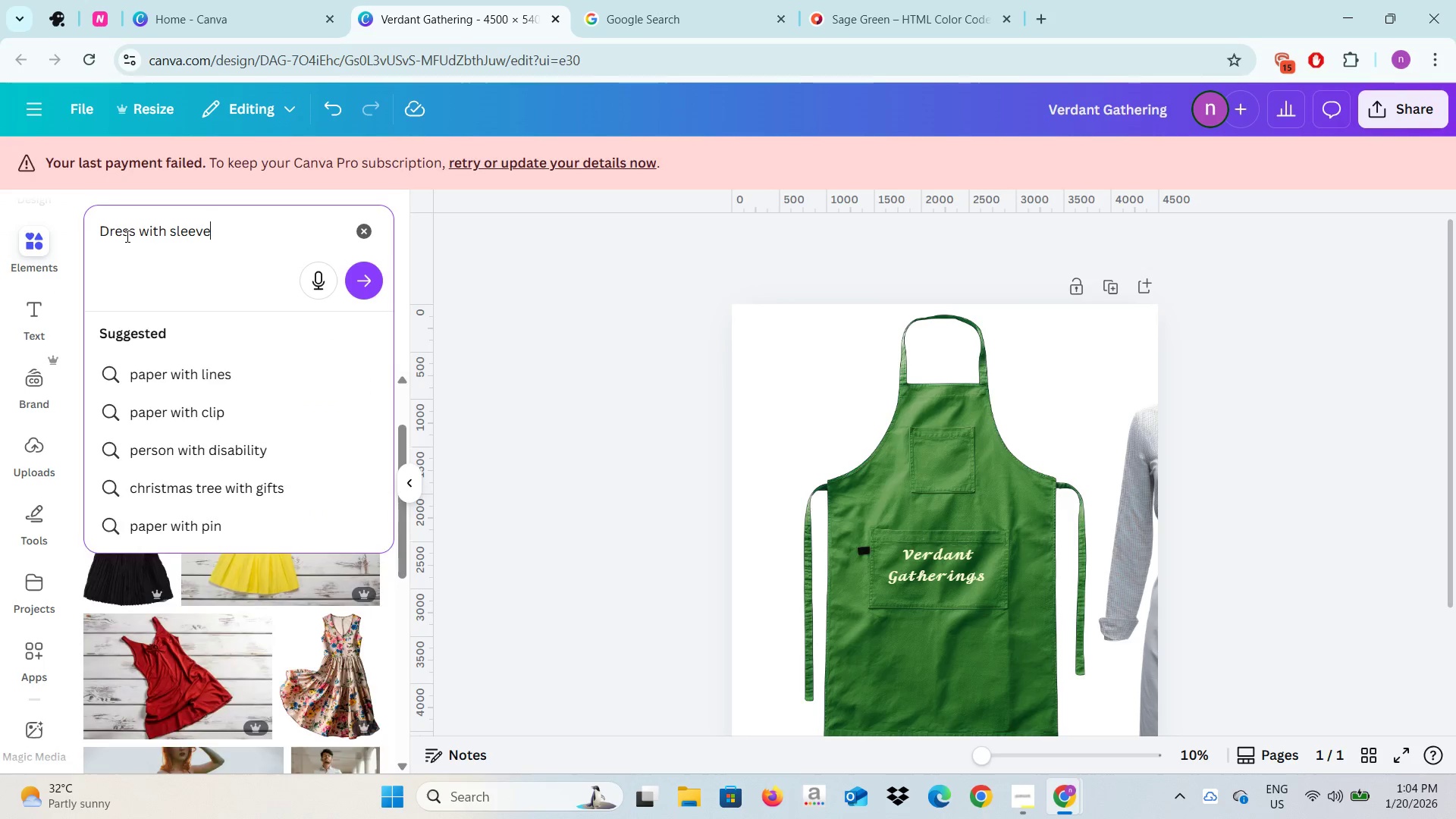 
key(Enter)
 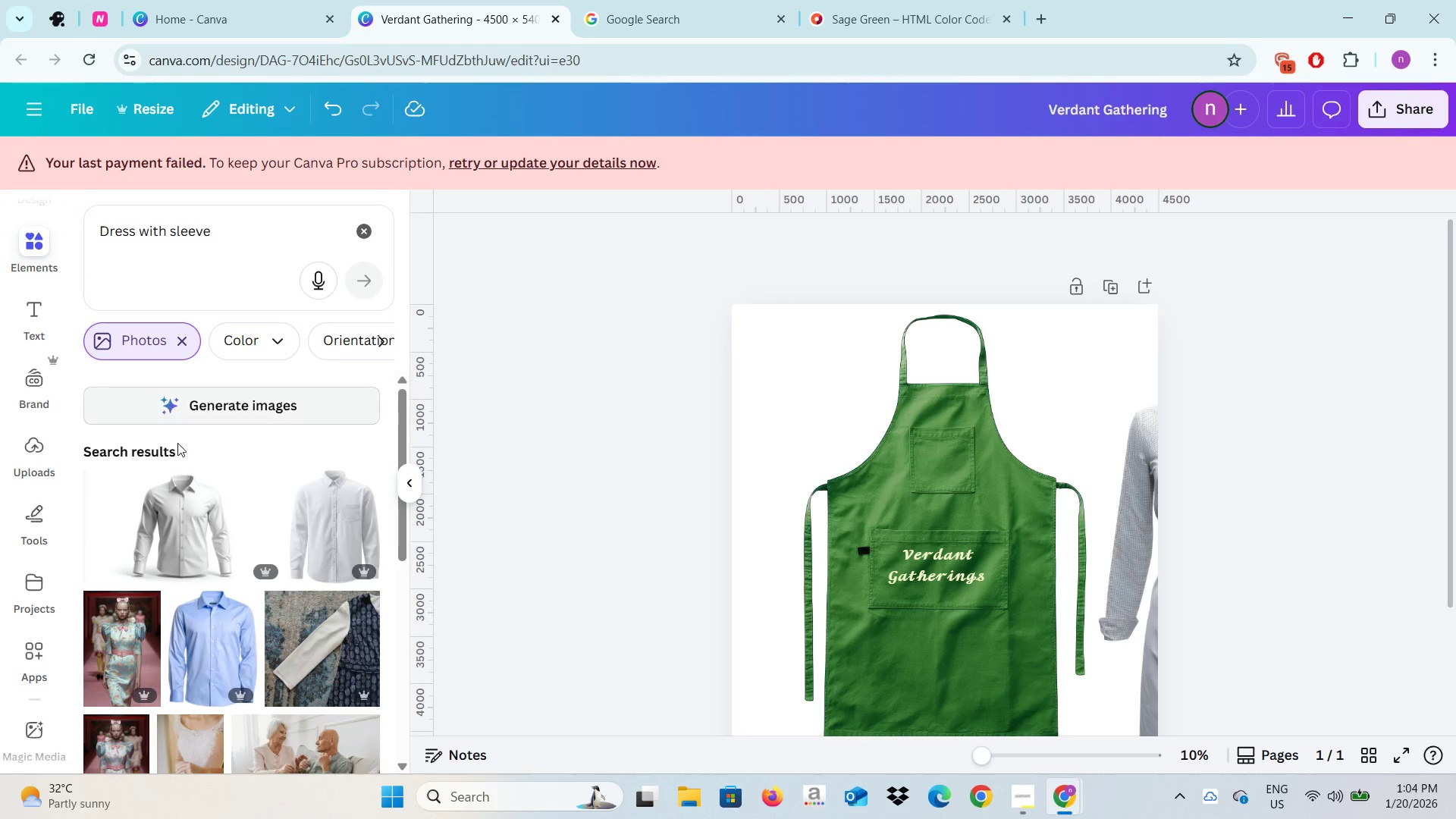 
scroll: coordinate [243, 667], scroll_direction: down, amount: 7.0
 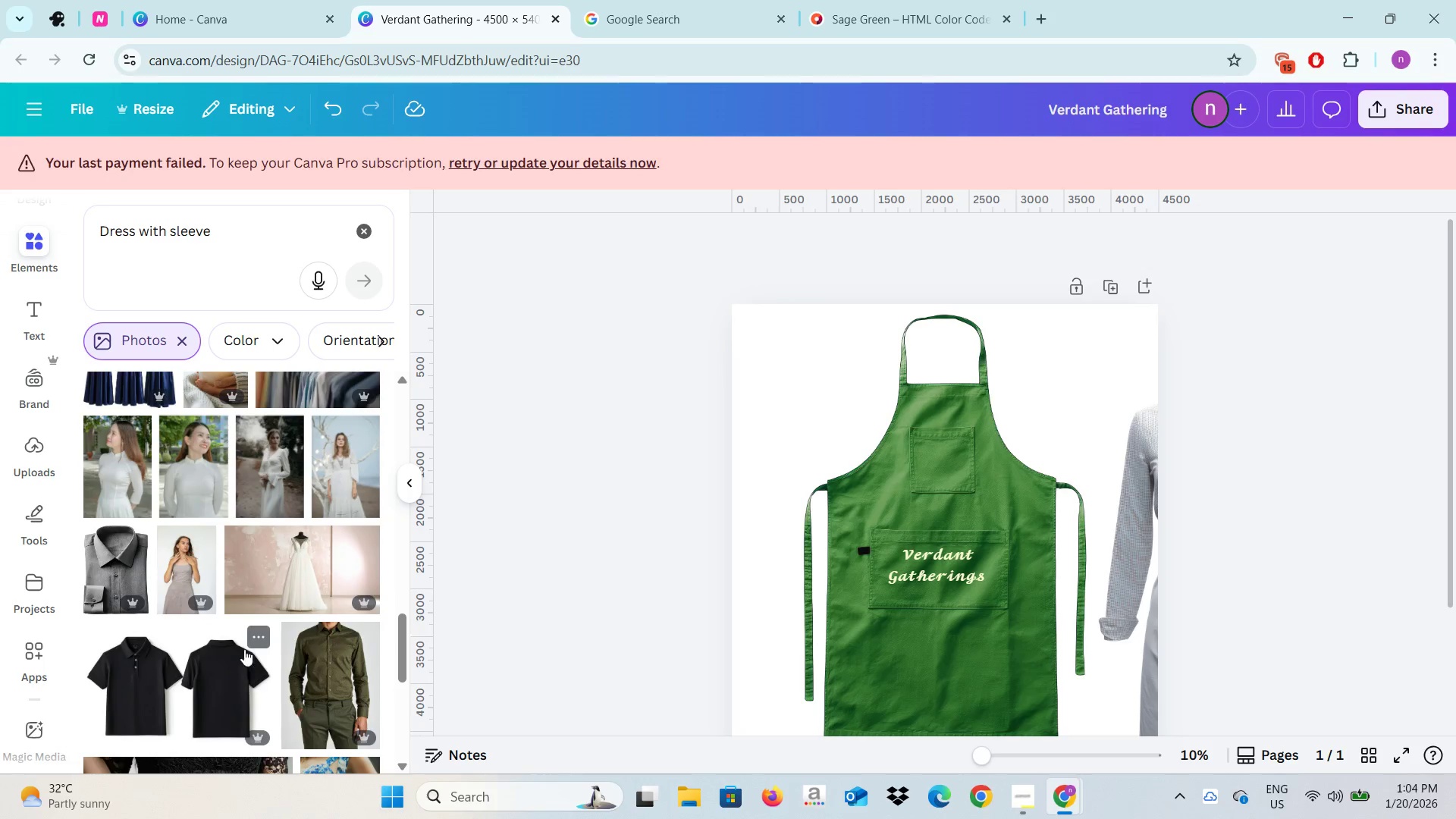 
left_click([189, 461])
 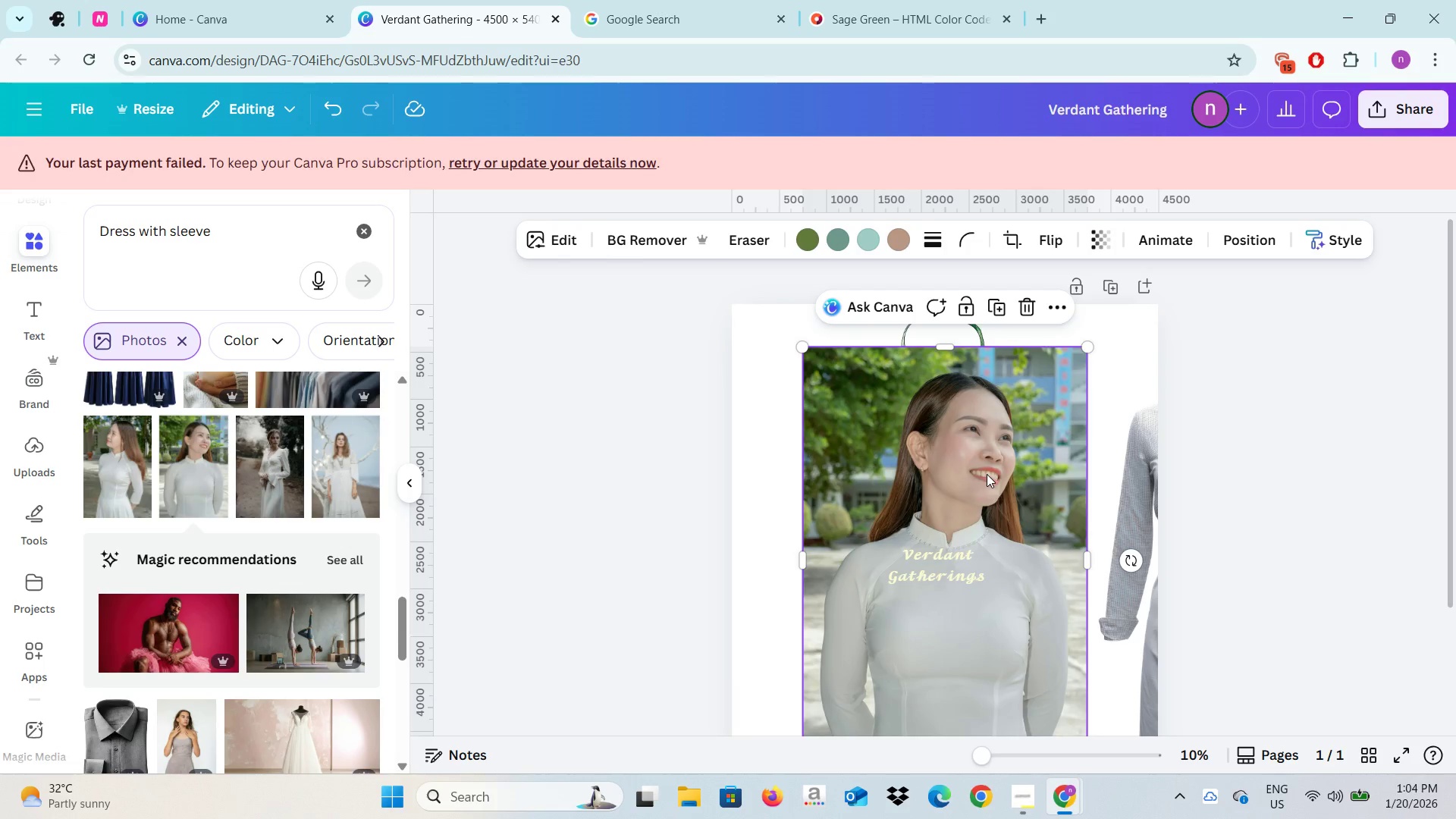 
scroll: coordinate [206, 637], scroll_direction: down, amount: 5.0
 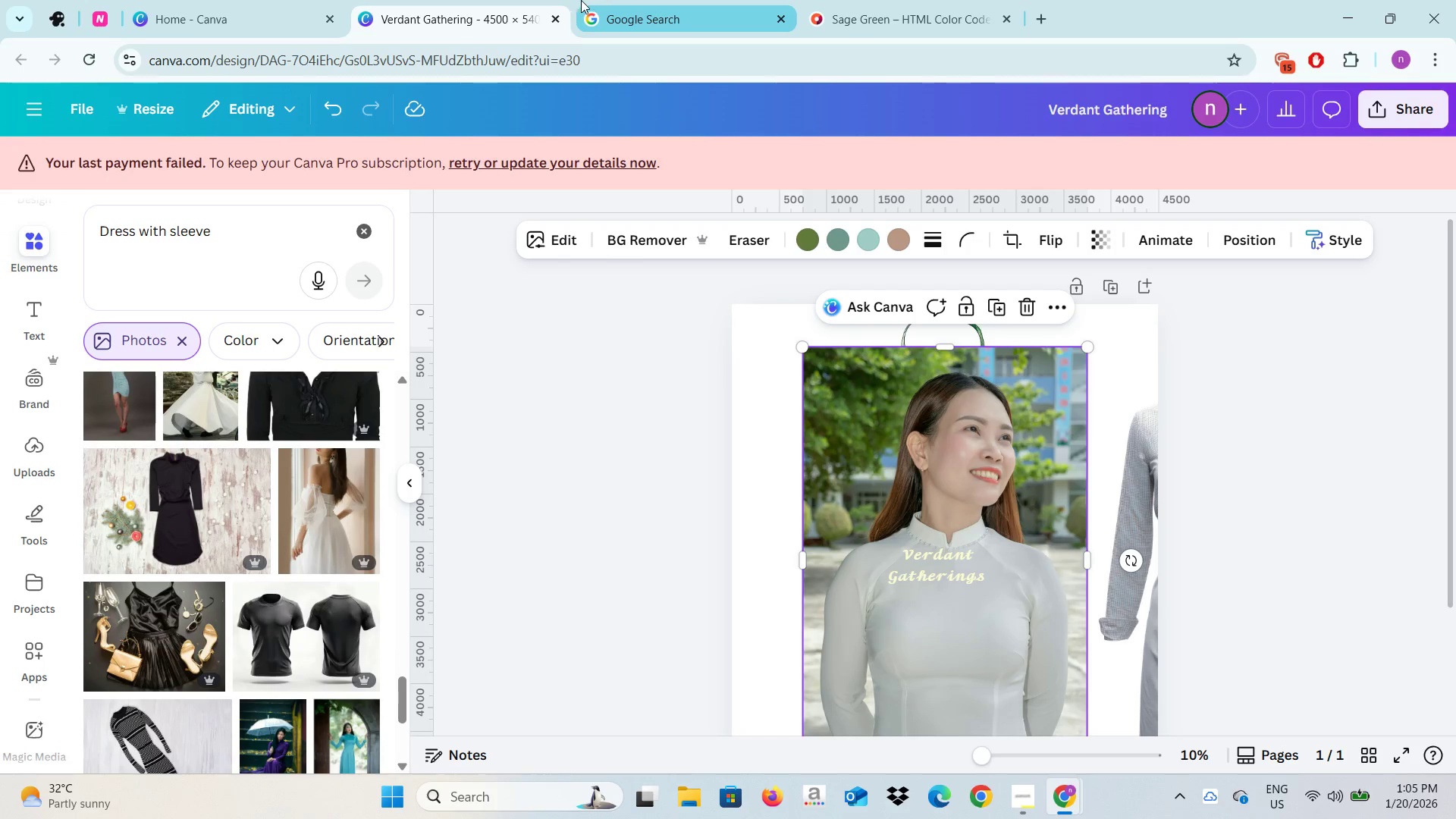 
left_click([782, 10])
 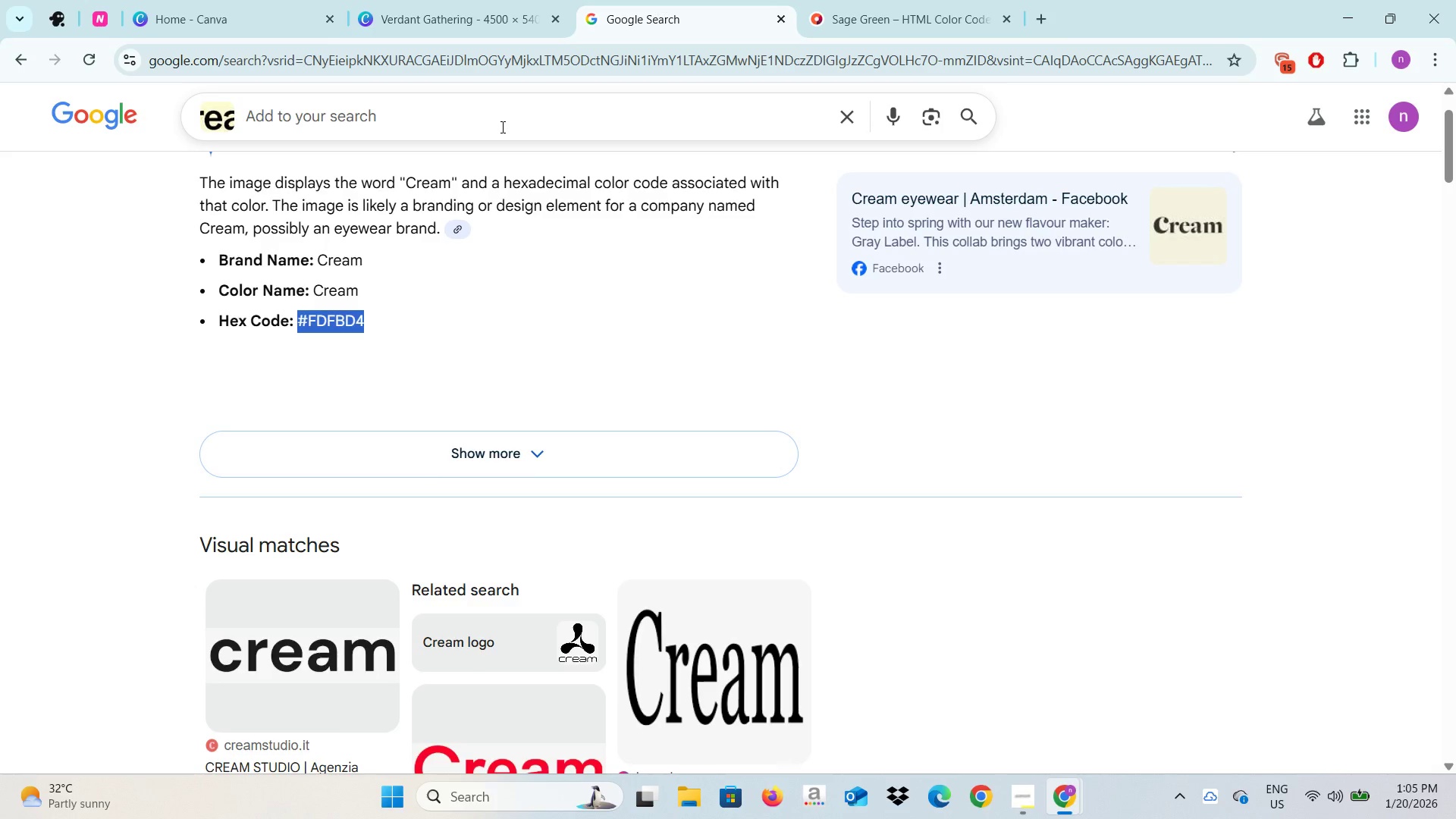 
key(Alt+AltLeft)
 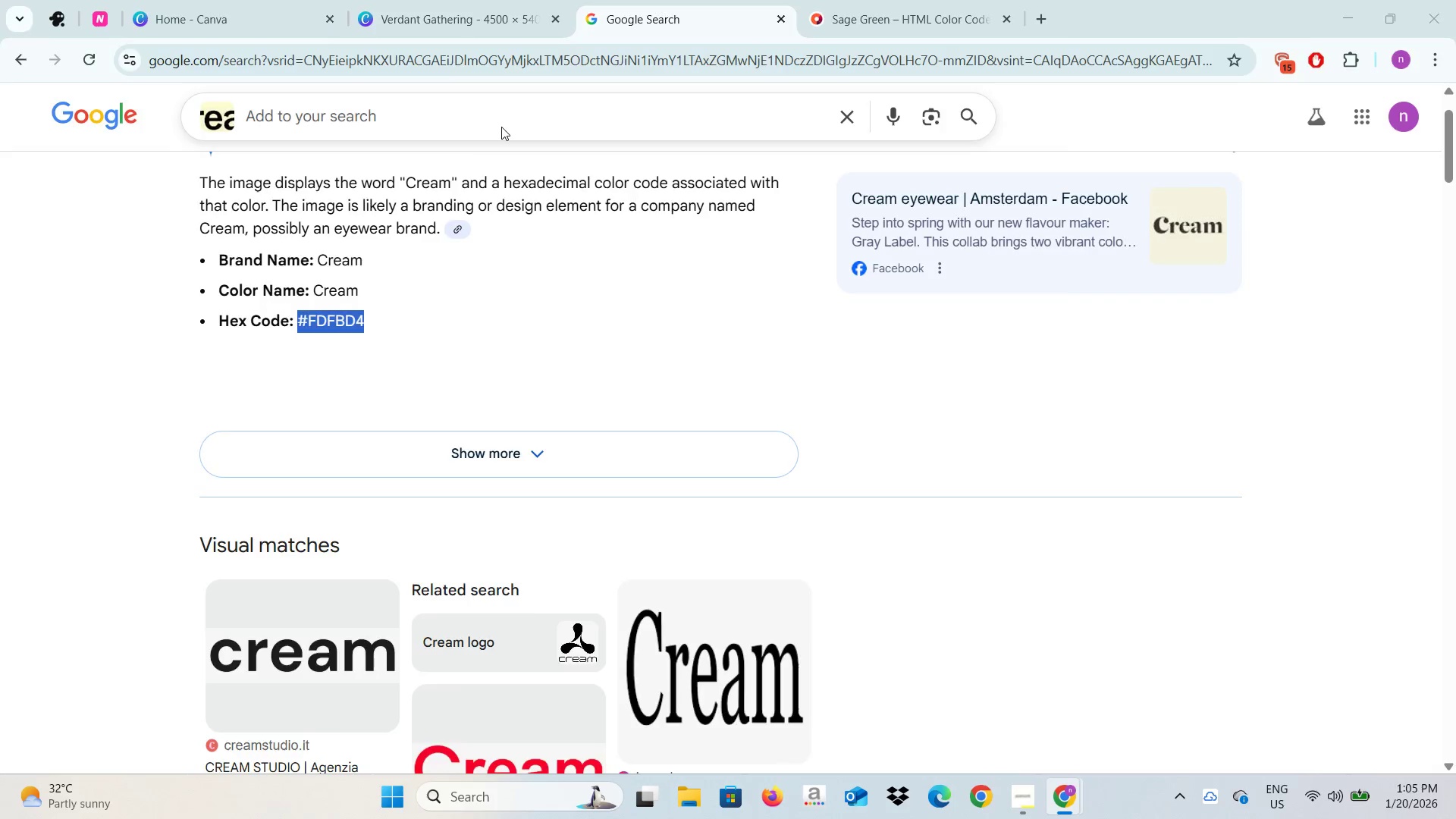 
key(Alt+Tab)
 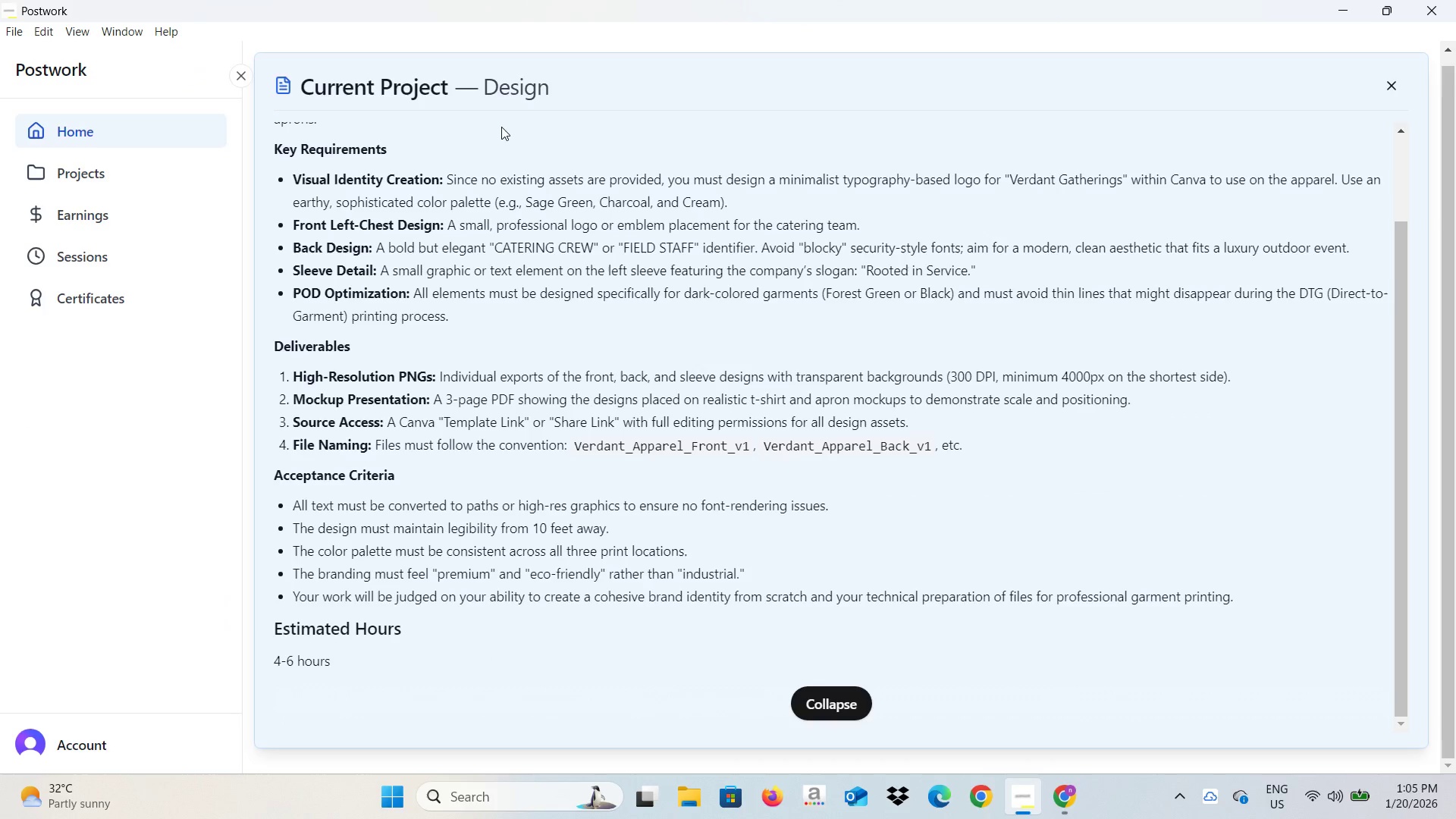 
key(Alt+Tab)
 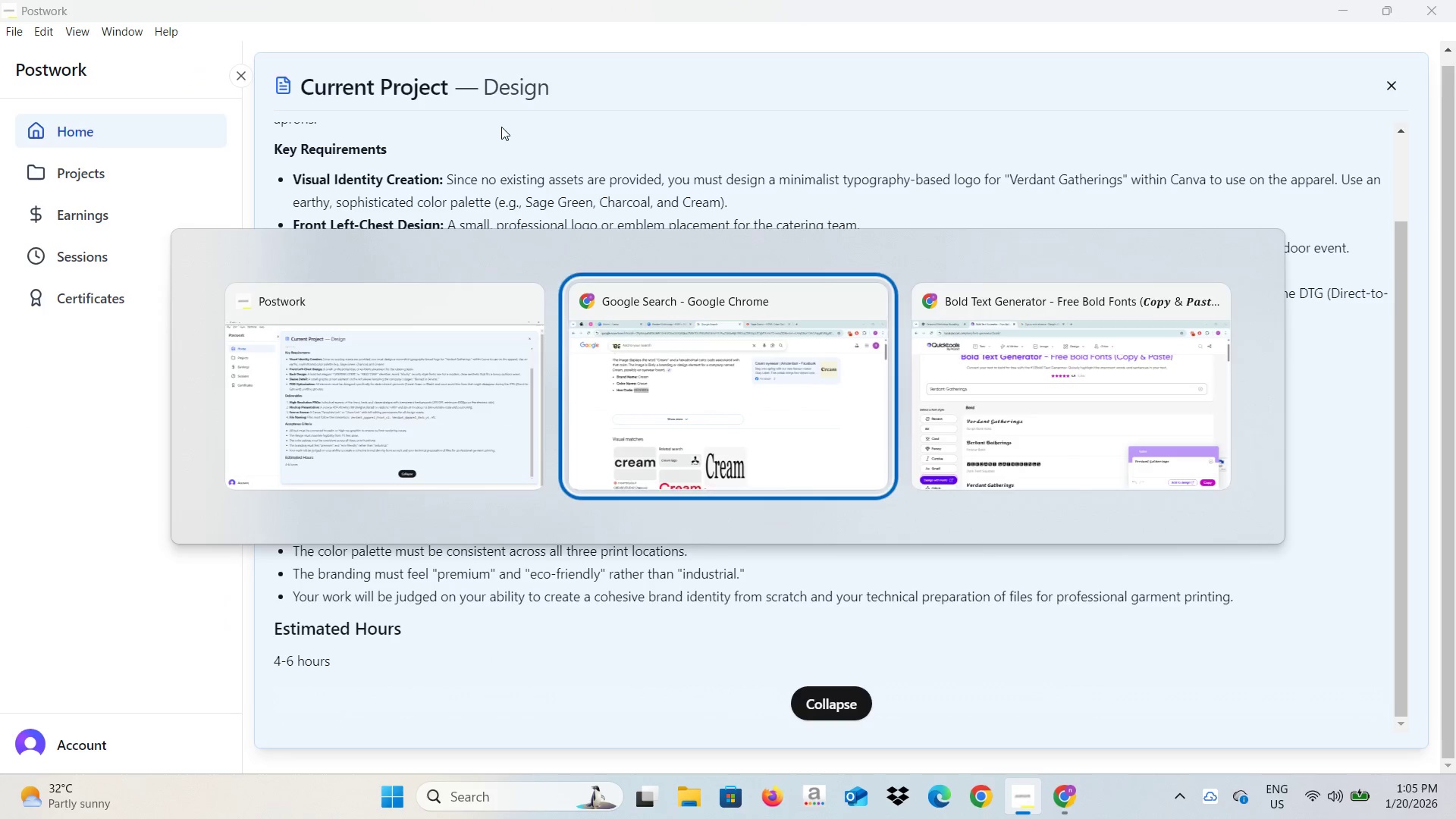 
key(Alt+Tab)
 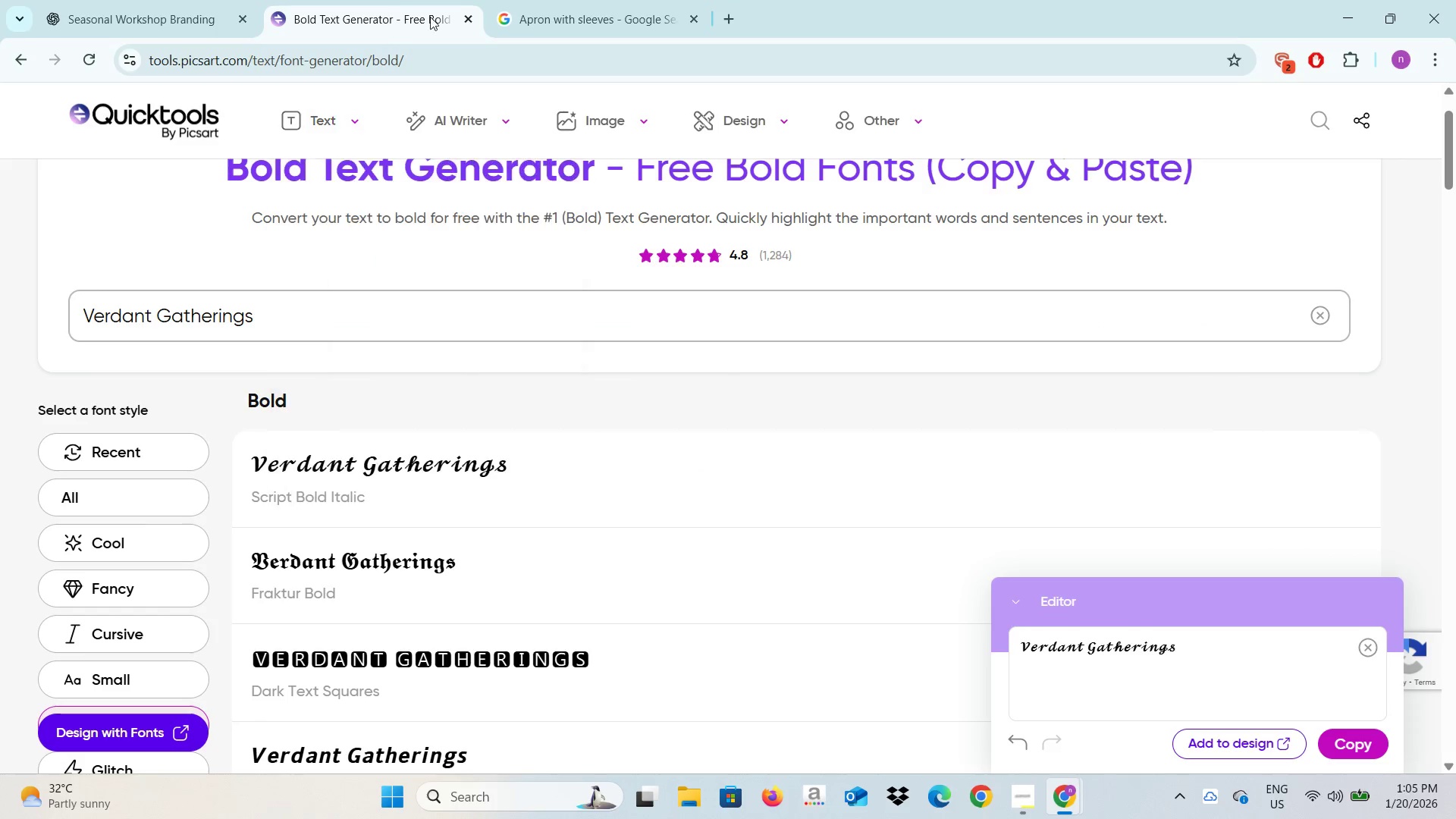 
left_click([545, 0])
 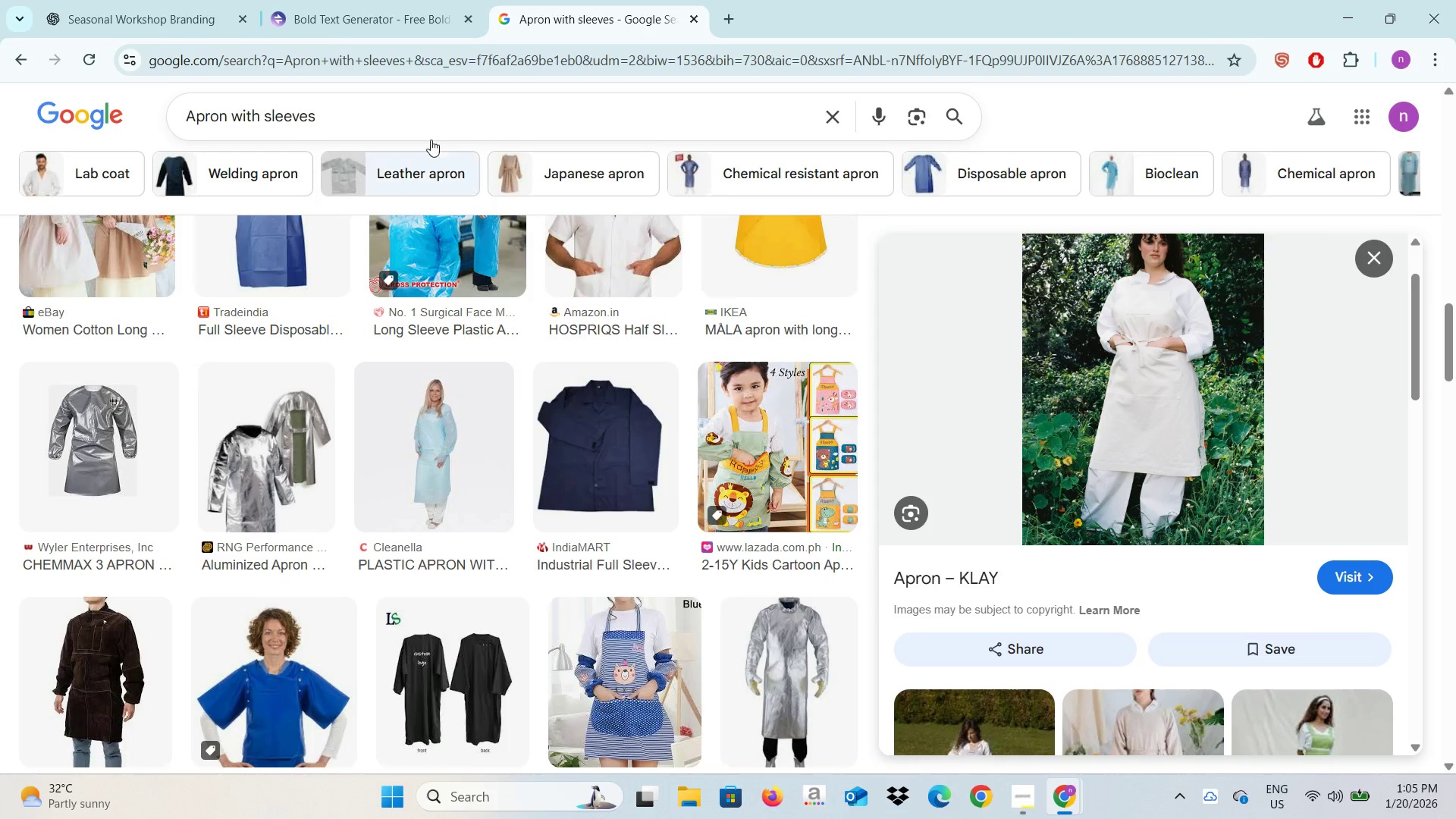 
left_click_drag(start_coordinate=[426, 114], to_coordinate=[127, 93])
 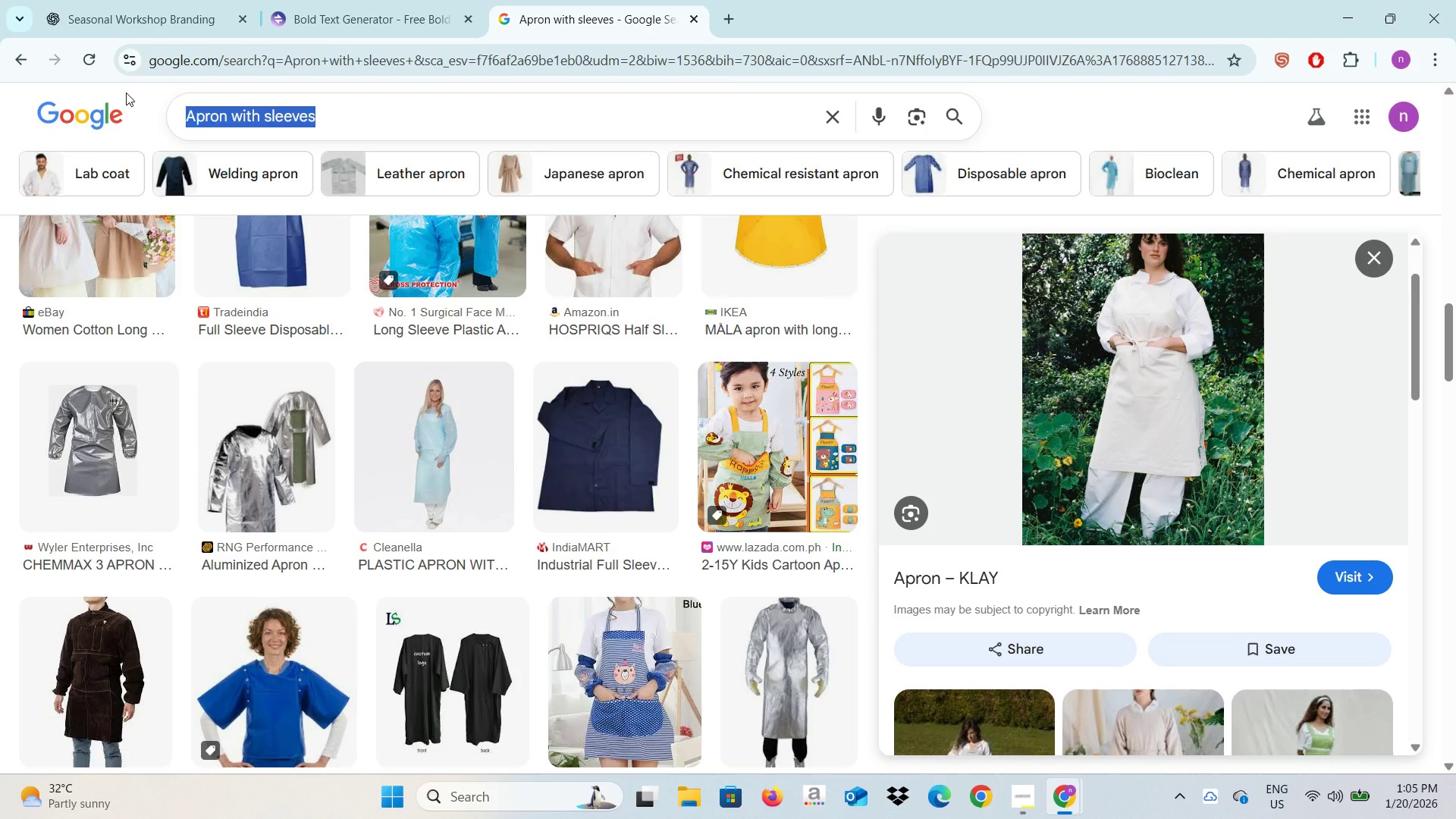 
type(Dress with sleeve)
 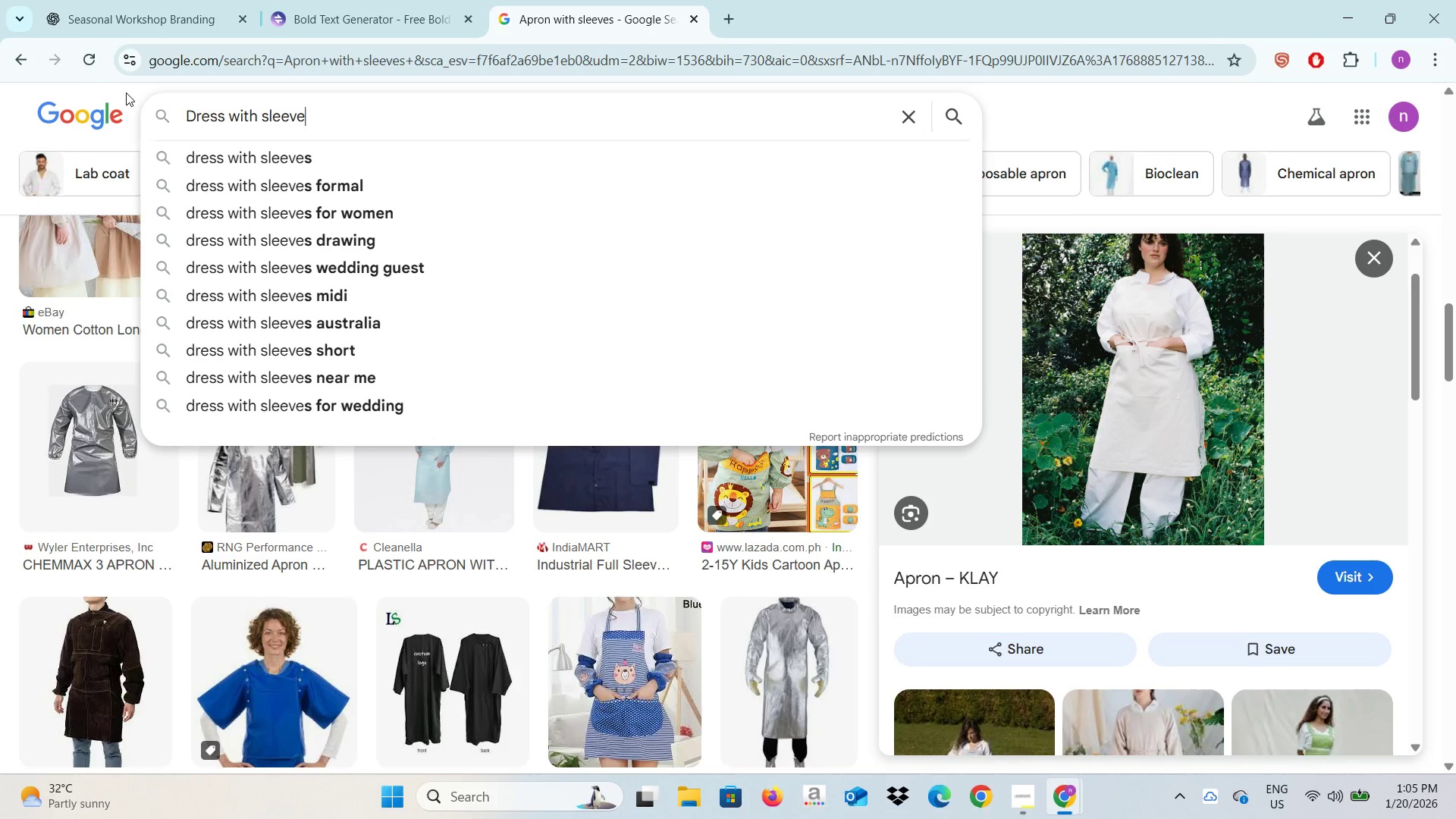 
key(Enter)
 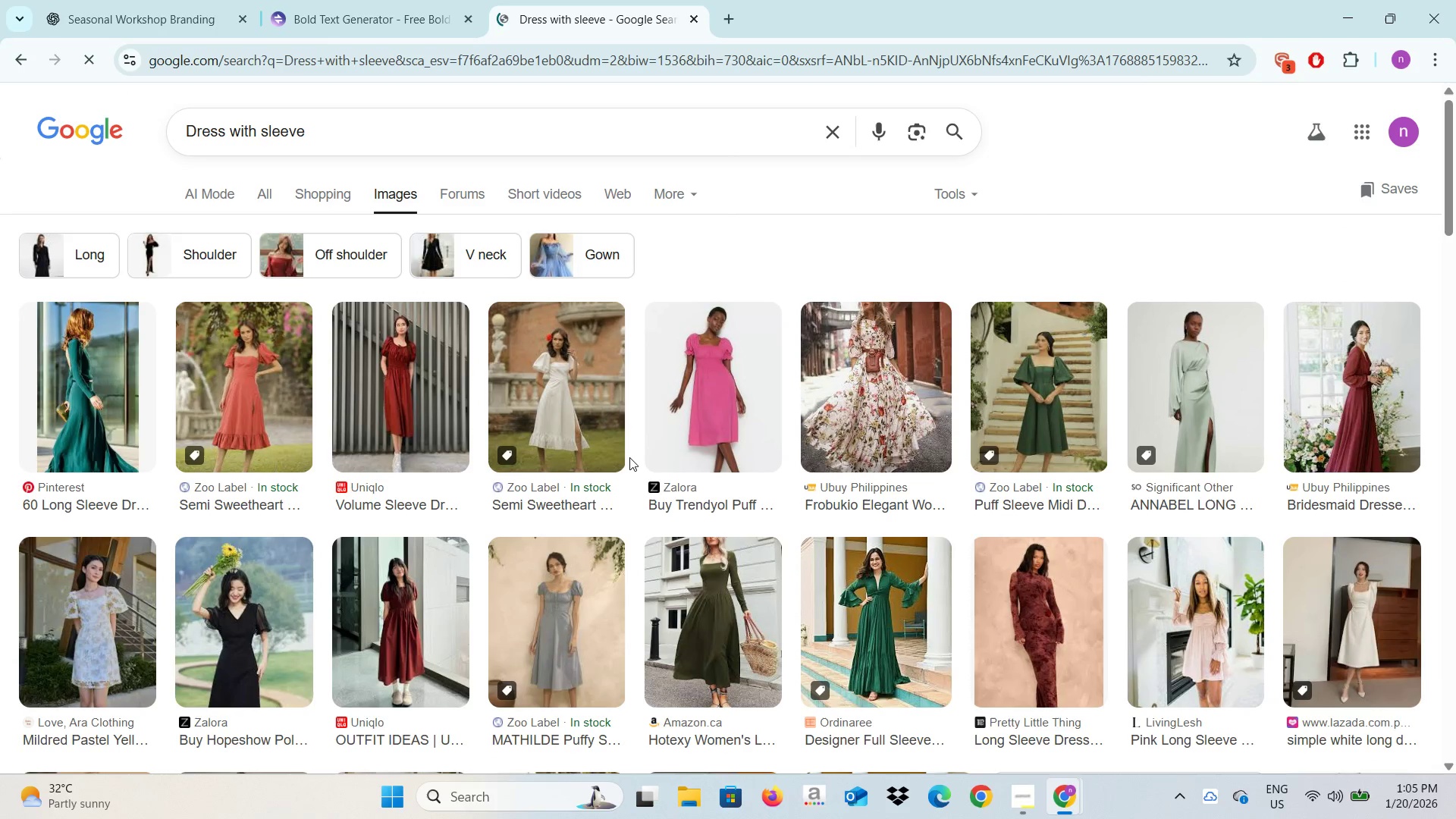 
wait(7.41)
 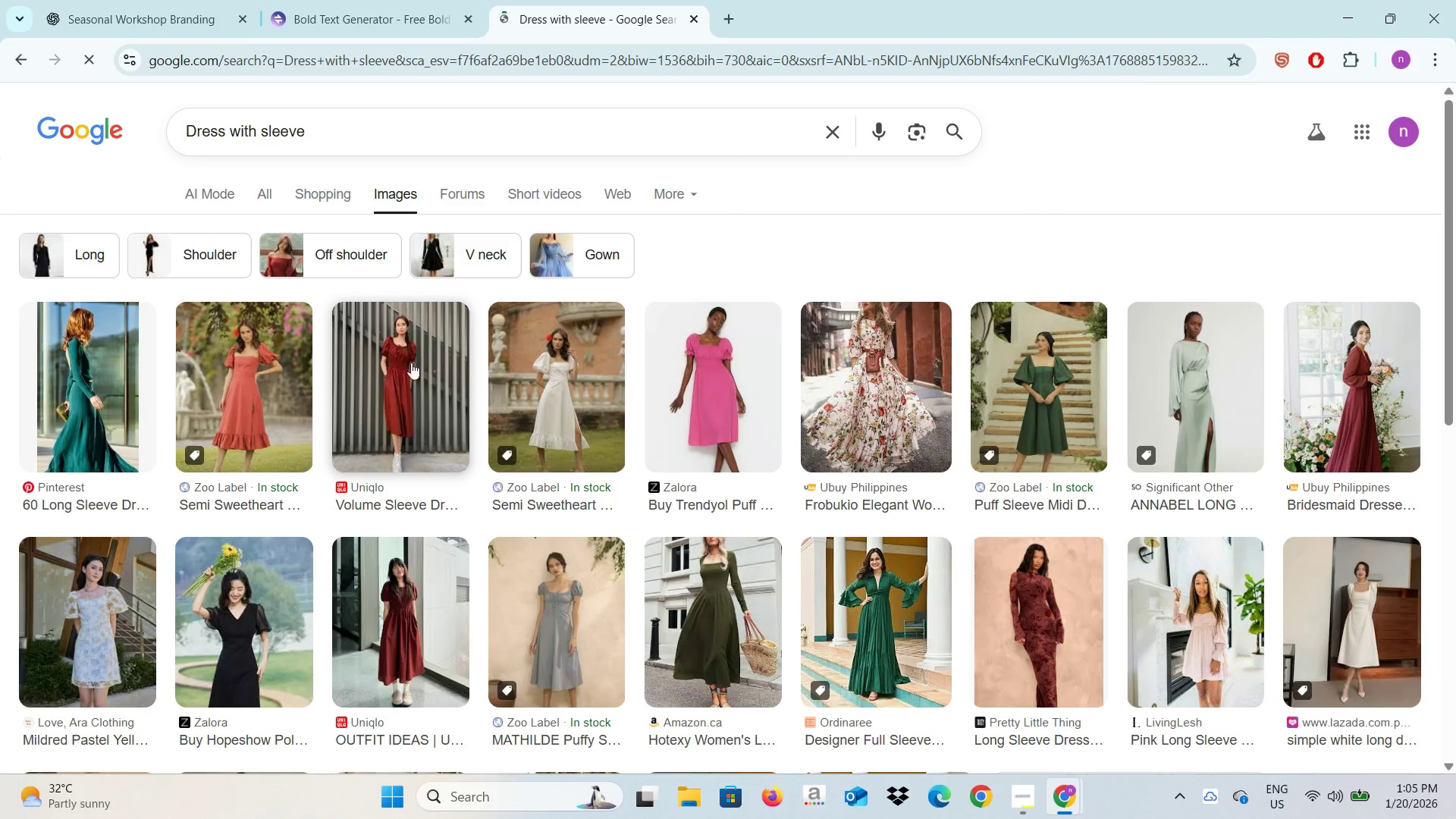 
left_click([372, 142])
 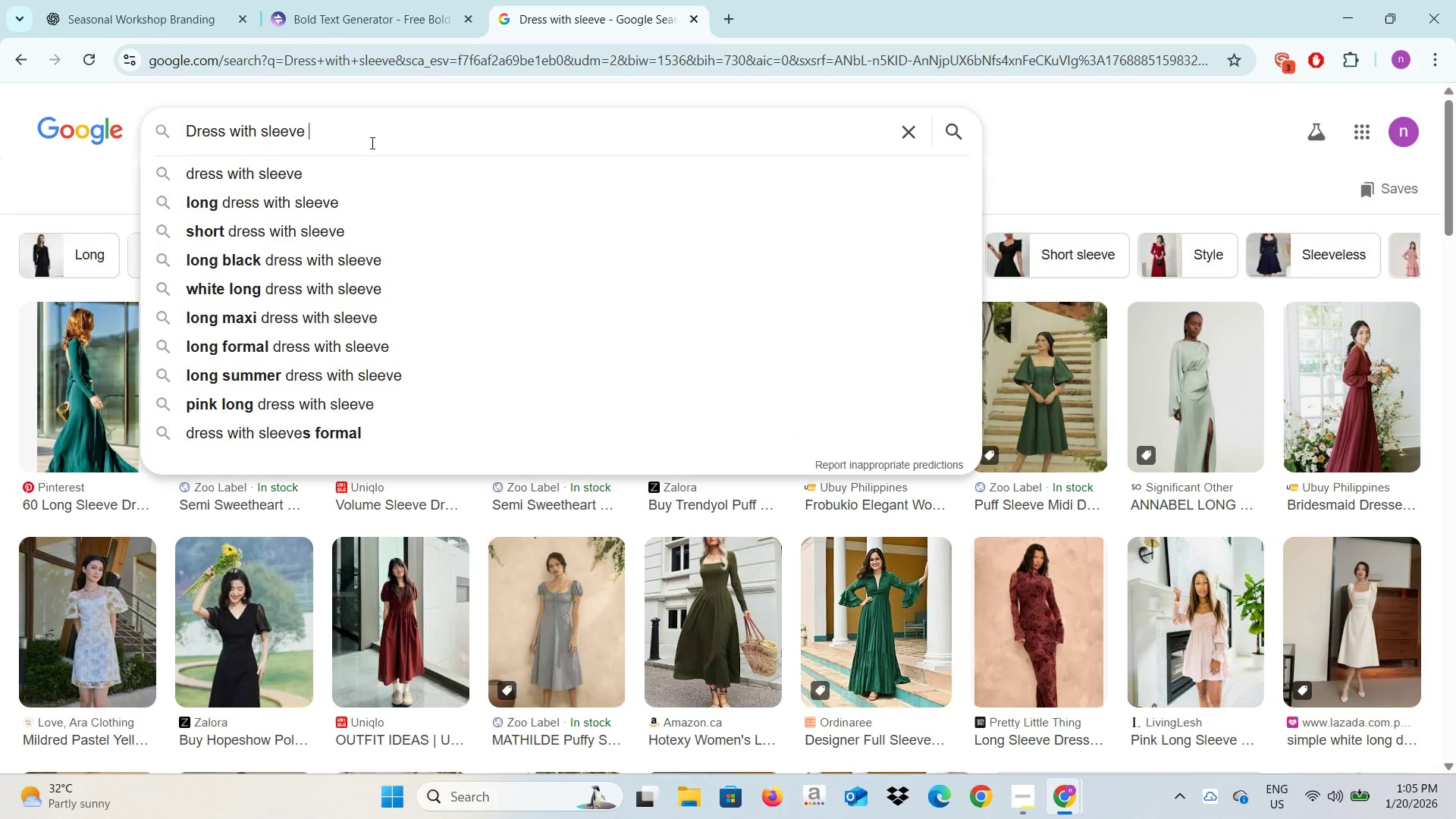 
type( plain ni)
key(Backspace)
type(o design)
 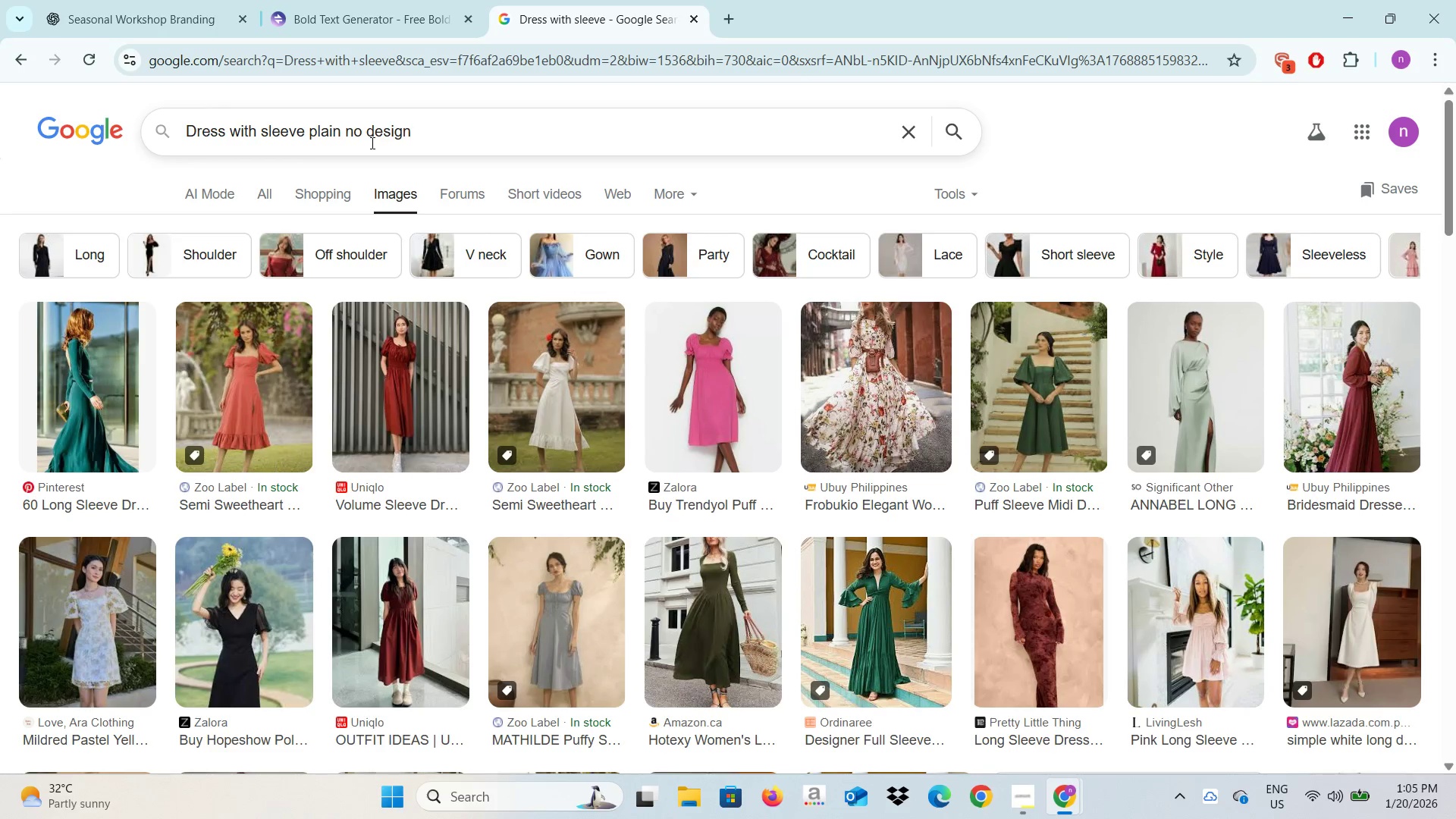 
key(Enter)
 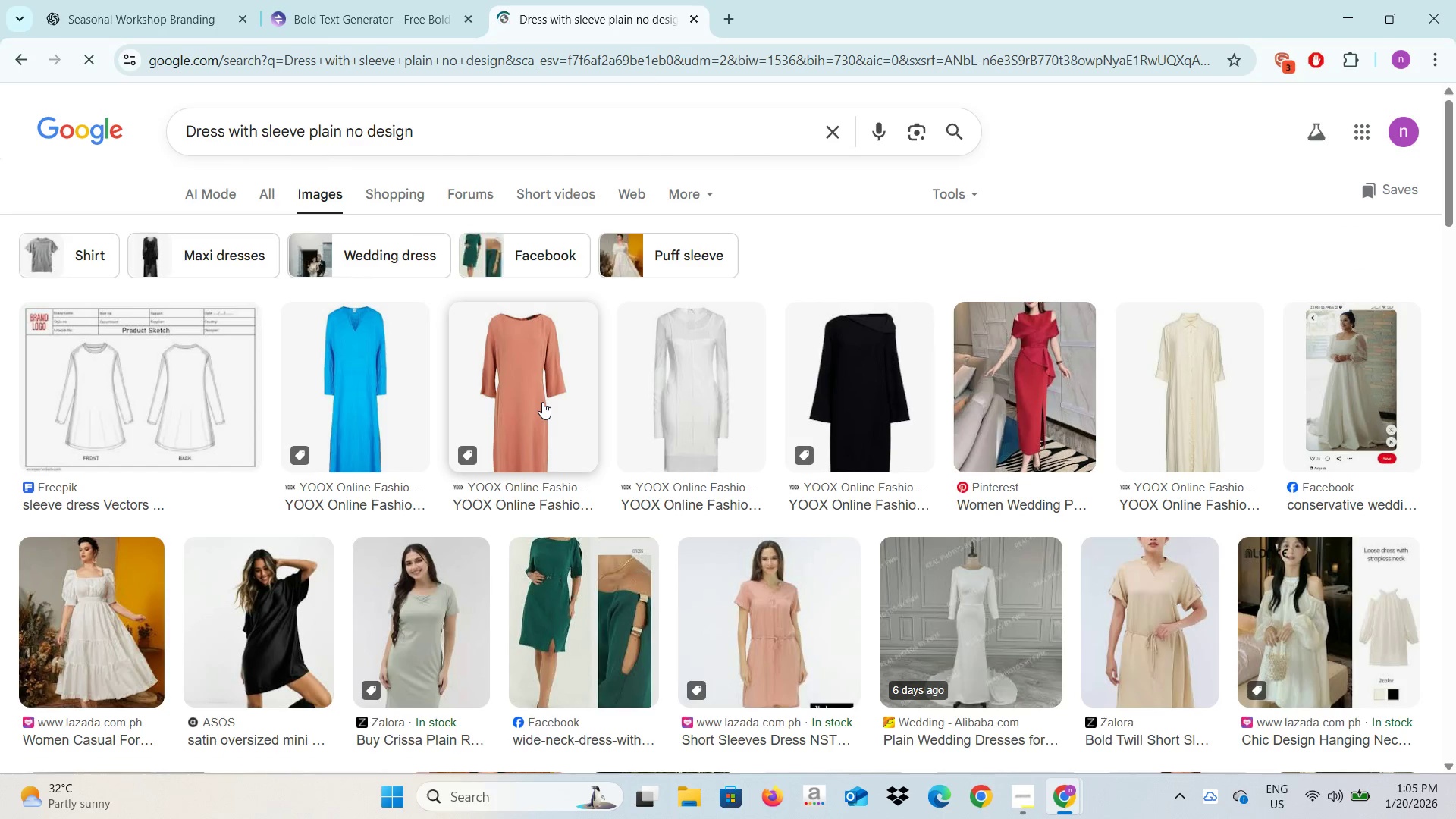 
wait(6.5)
 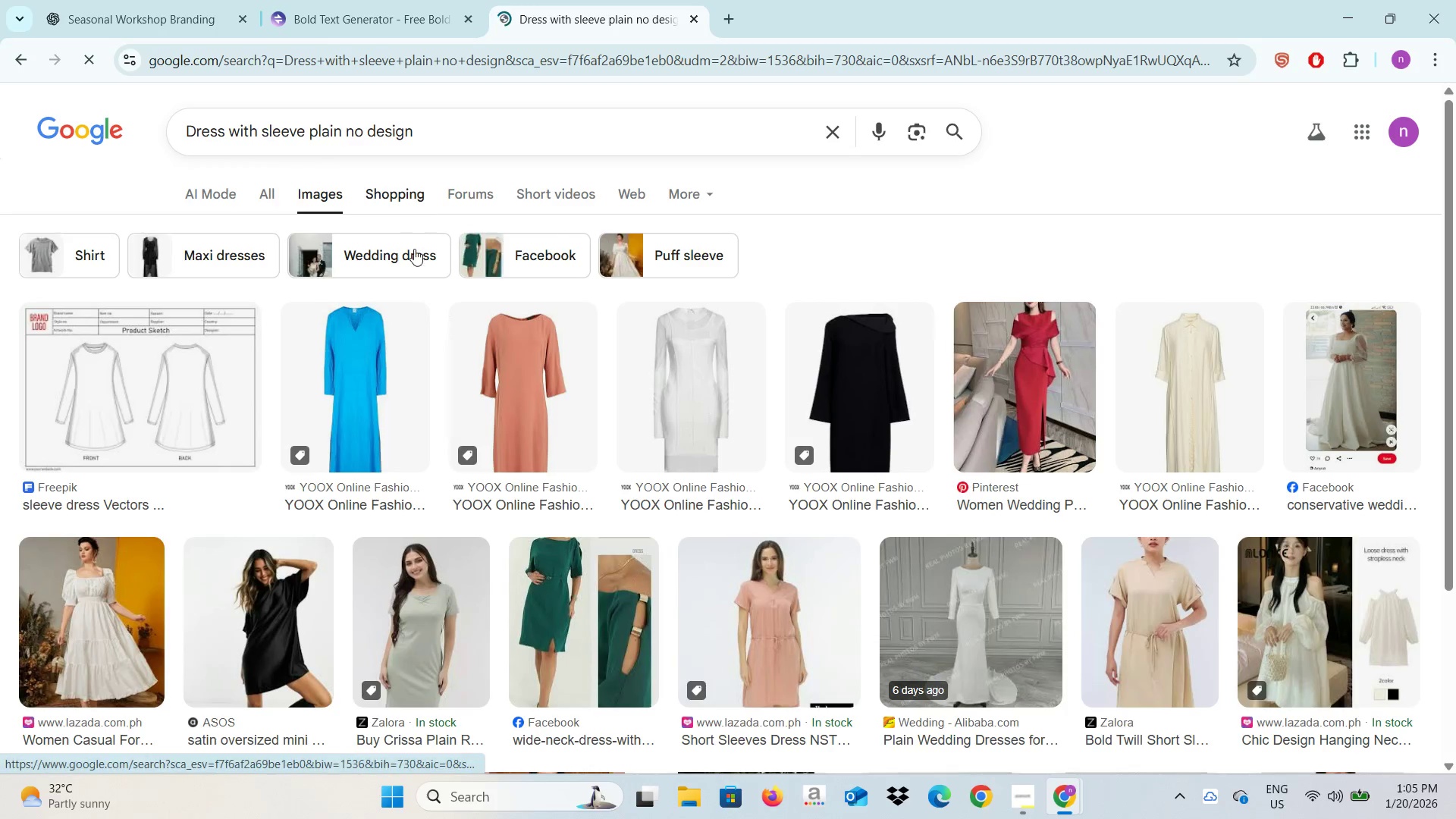 
left_click([690, 359])
 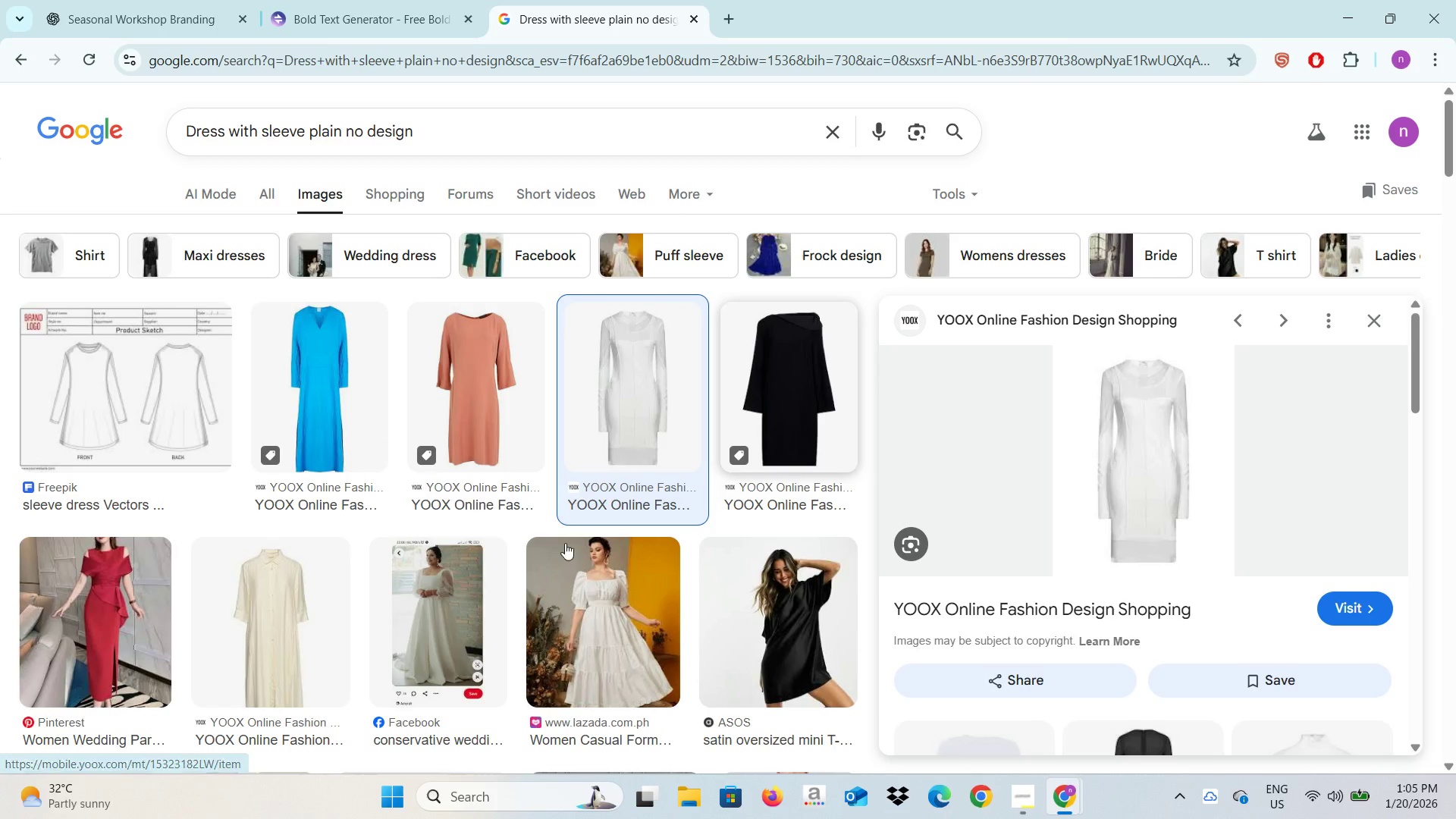 
scroll: coordinate [1094, 600], scroll_direction: down, amount: 8.0
 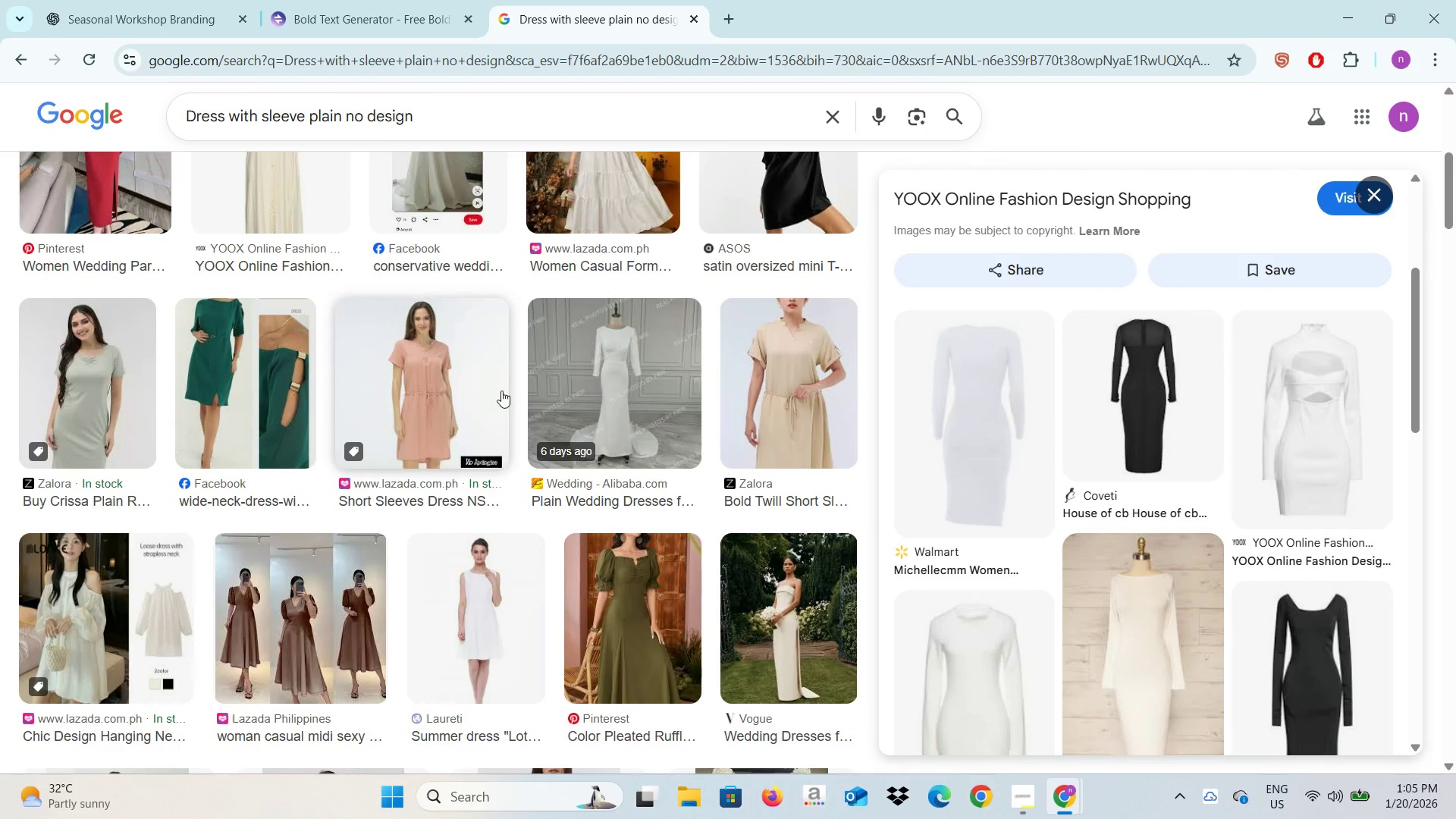 
scroll: coordinate [499, 395], scroll_direction: up, amount: 6.0
 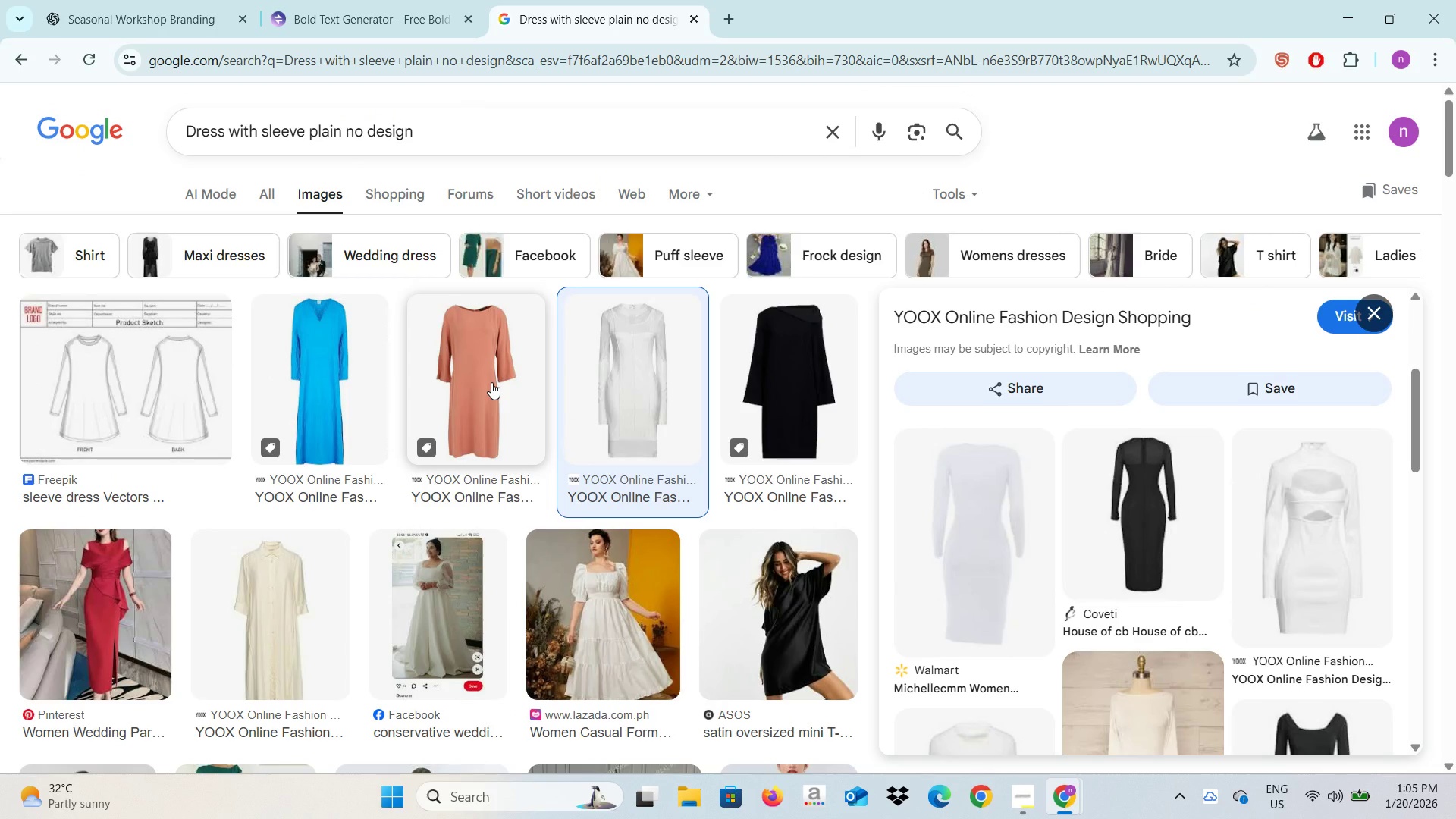 
left_click([491, 382])
 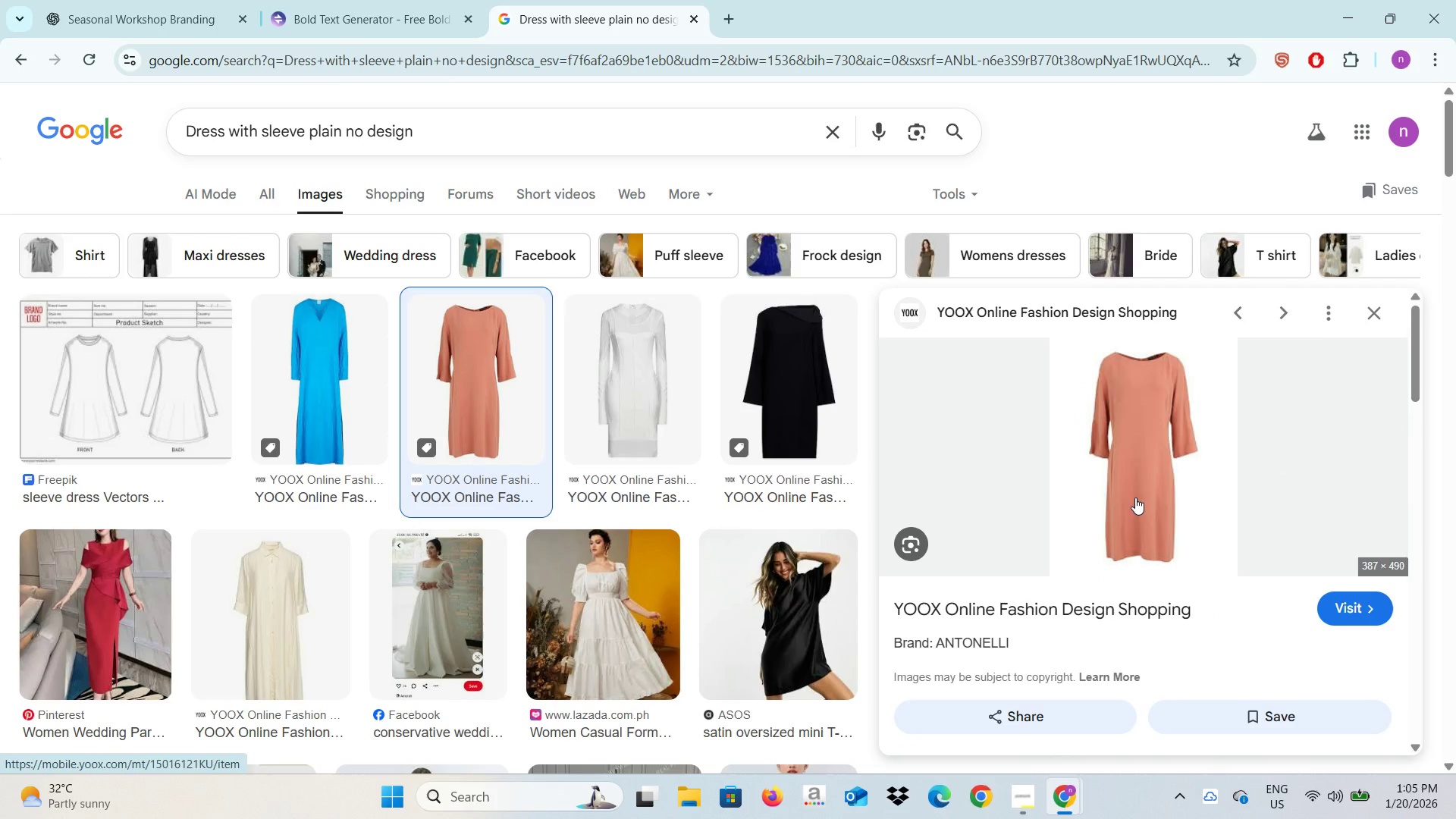 
right_click([1170, 419])
 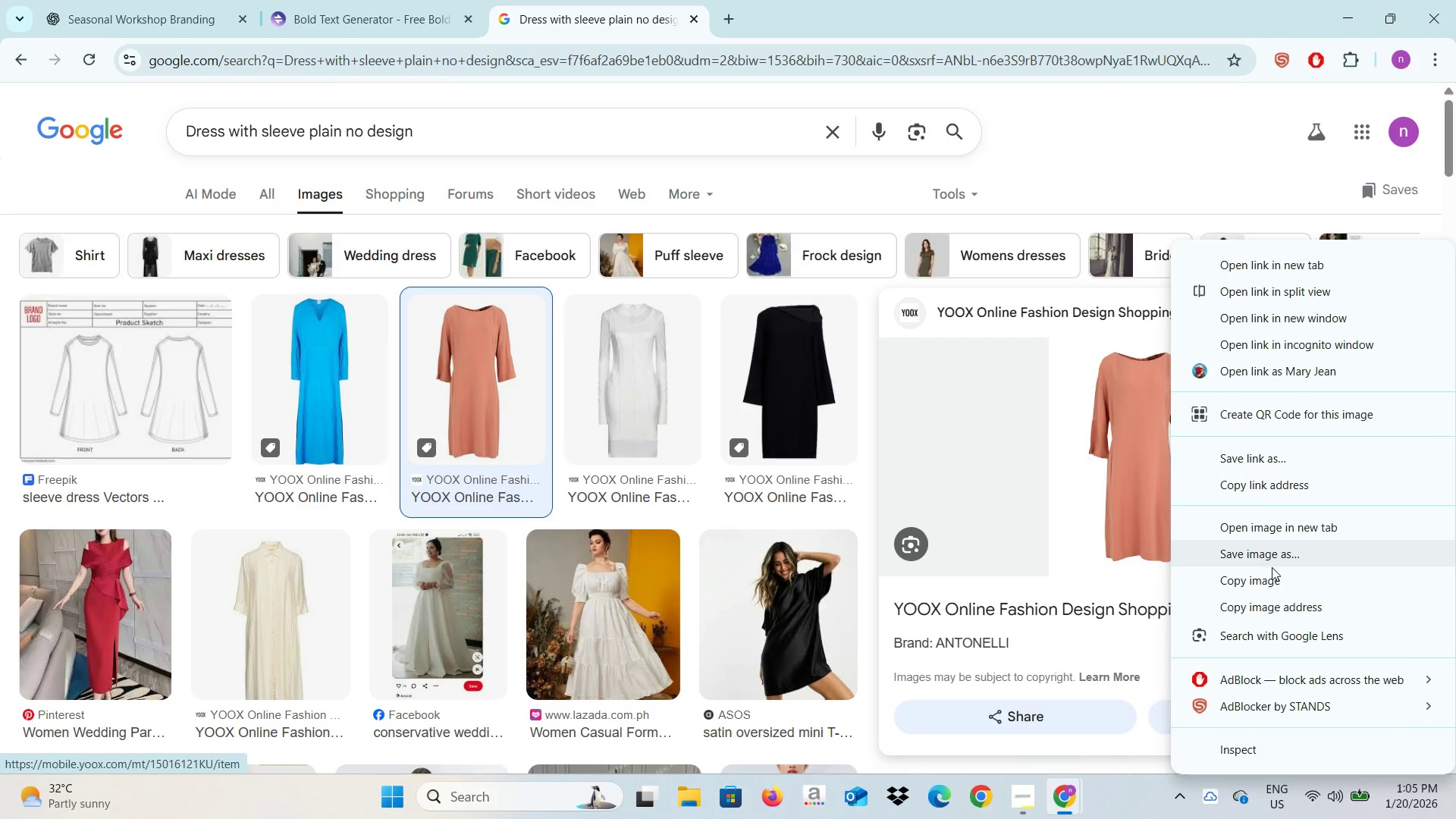 
left_click([1272, 576])
 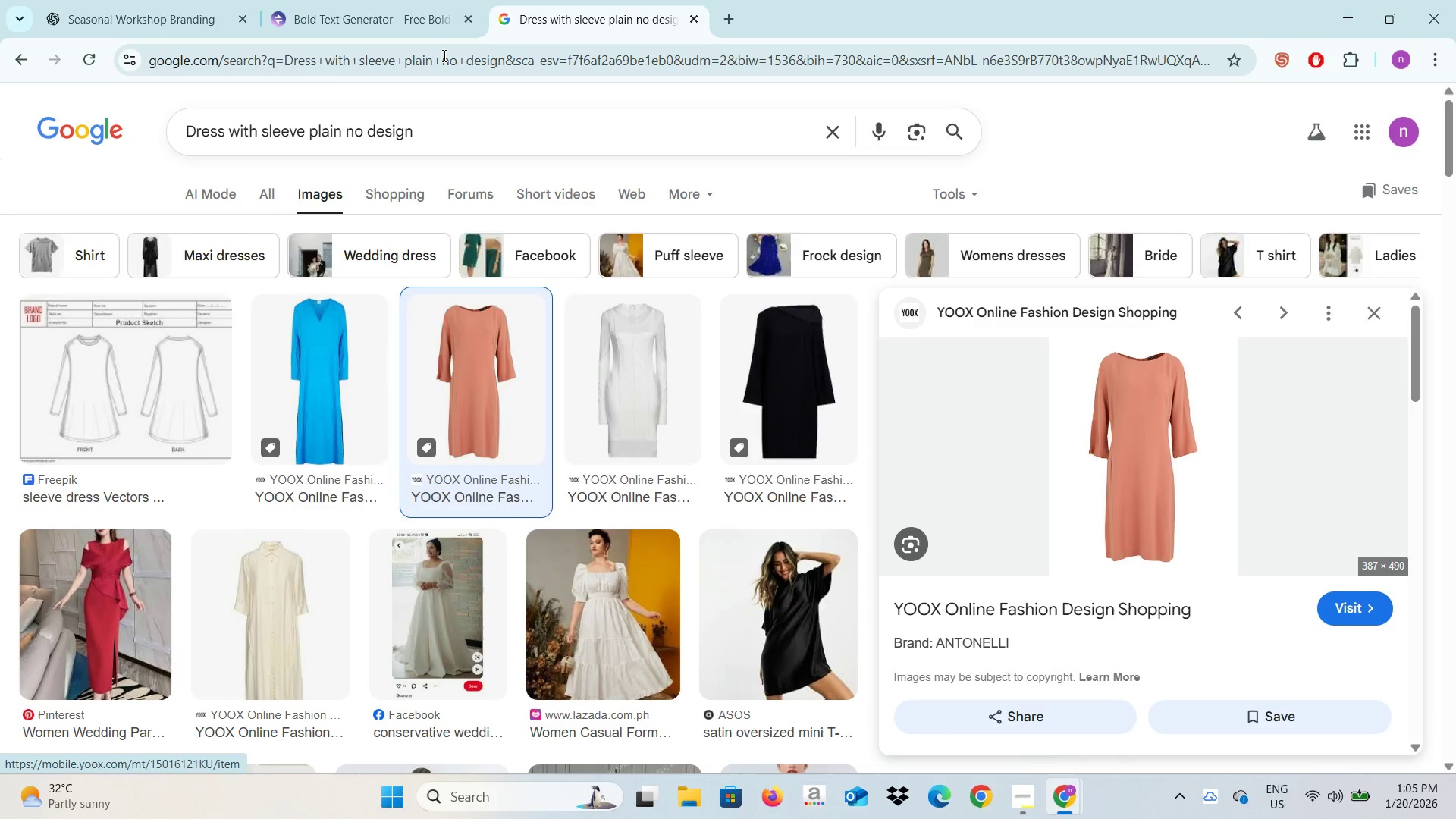 
key(Alt+AltLeft)
 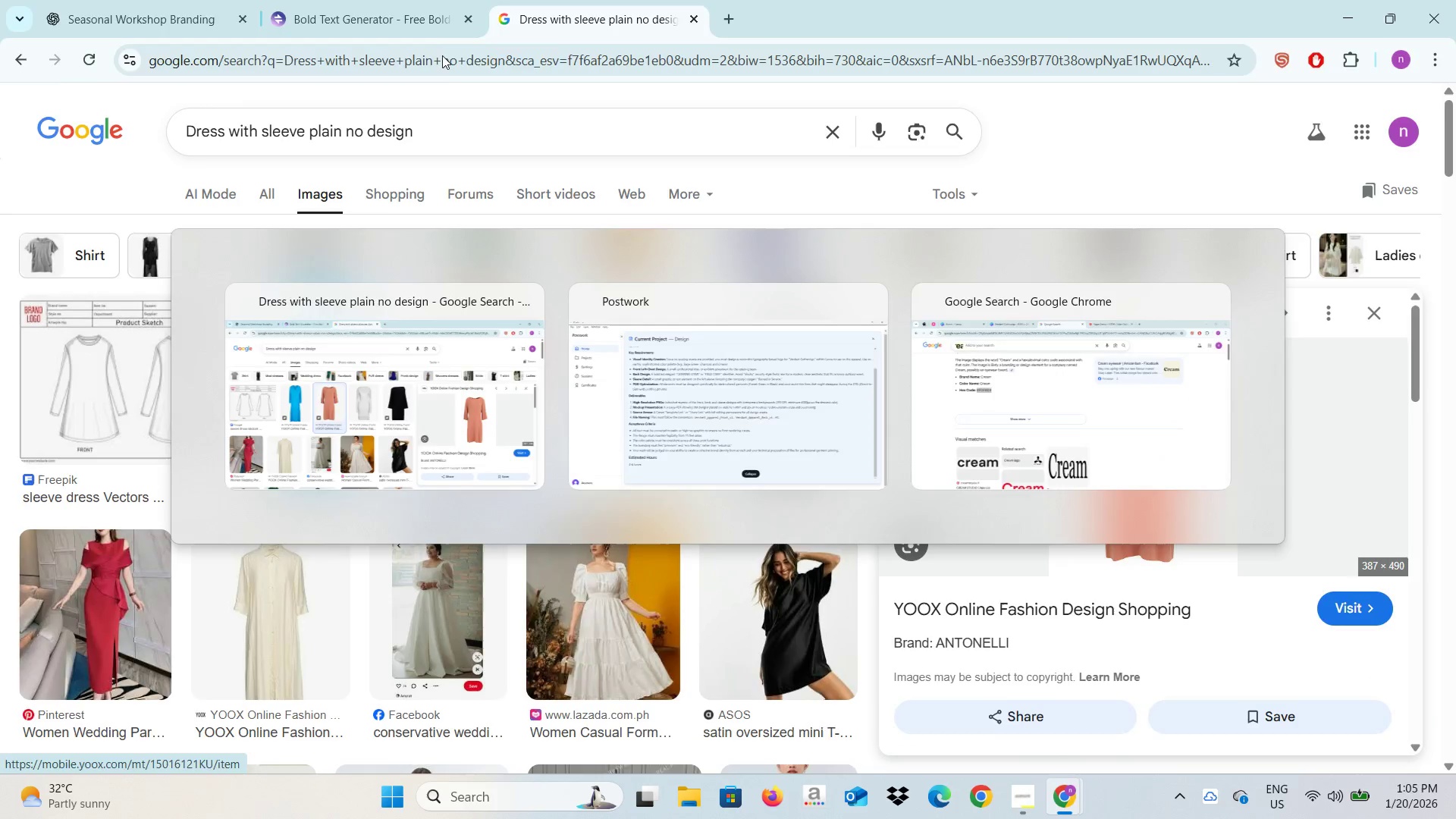 
key(Alt+Tab)